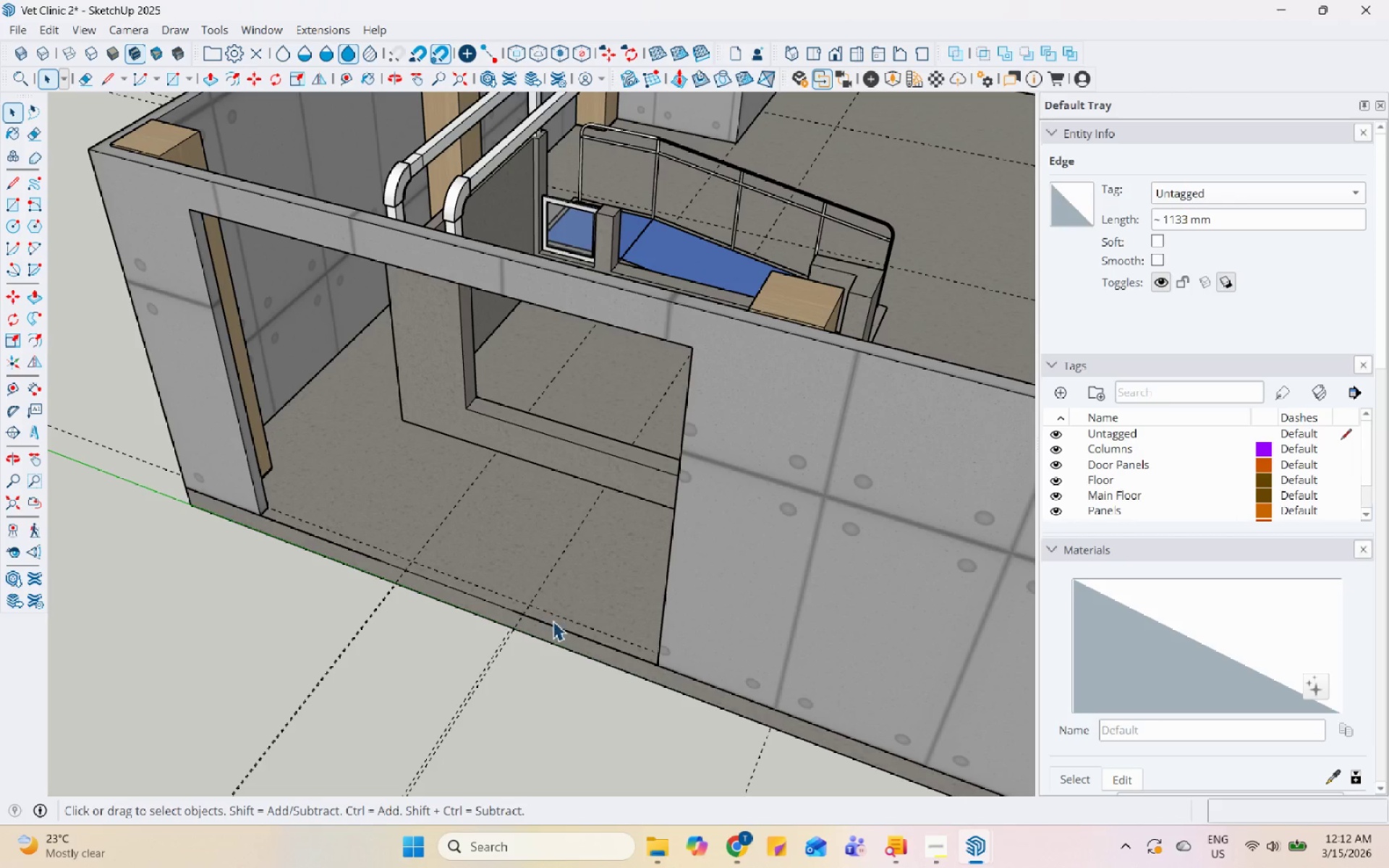 
left_click([553, 624])
 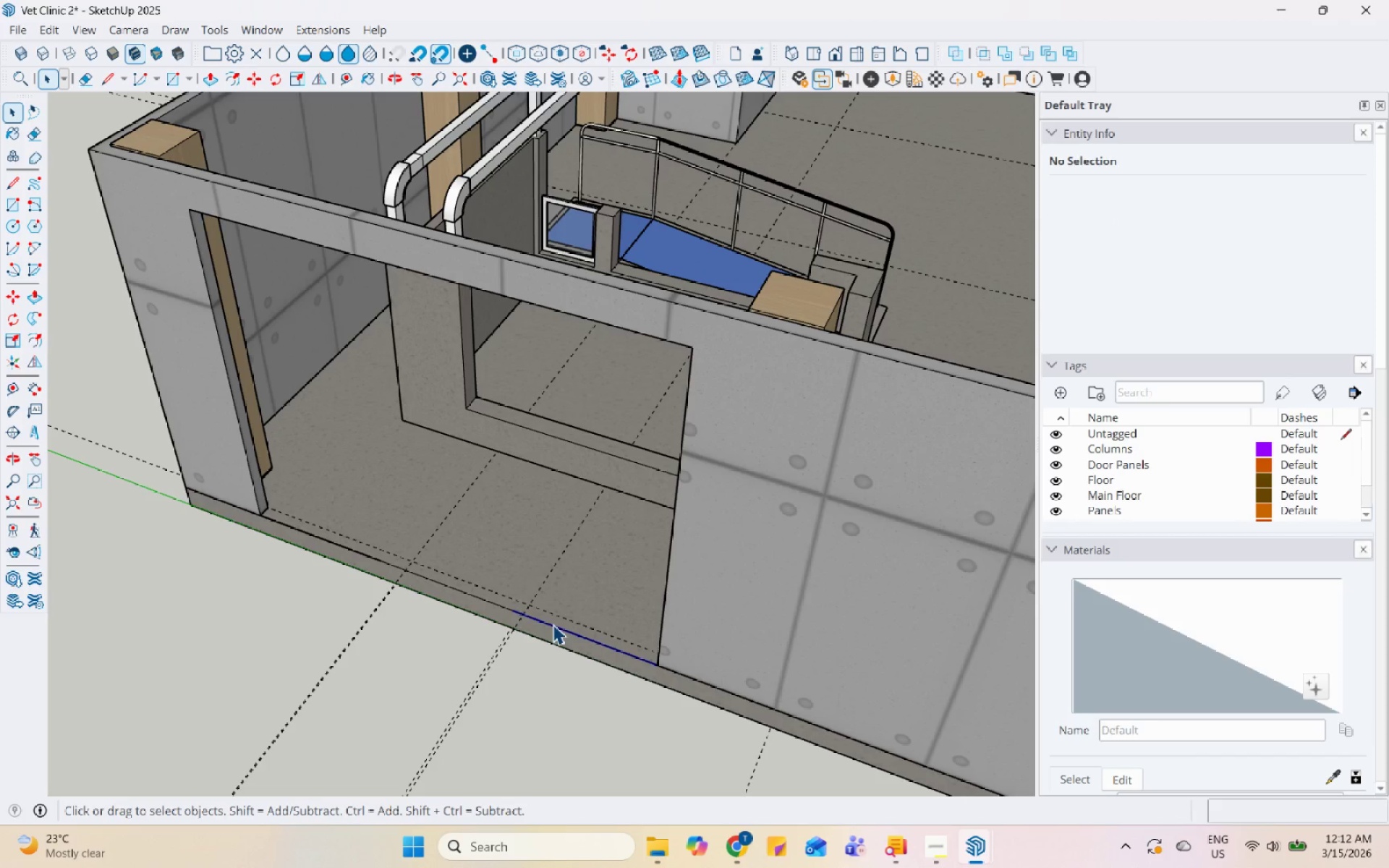 
right_click([553, 624])
 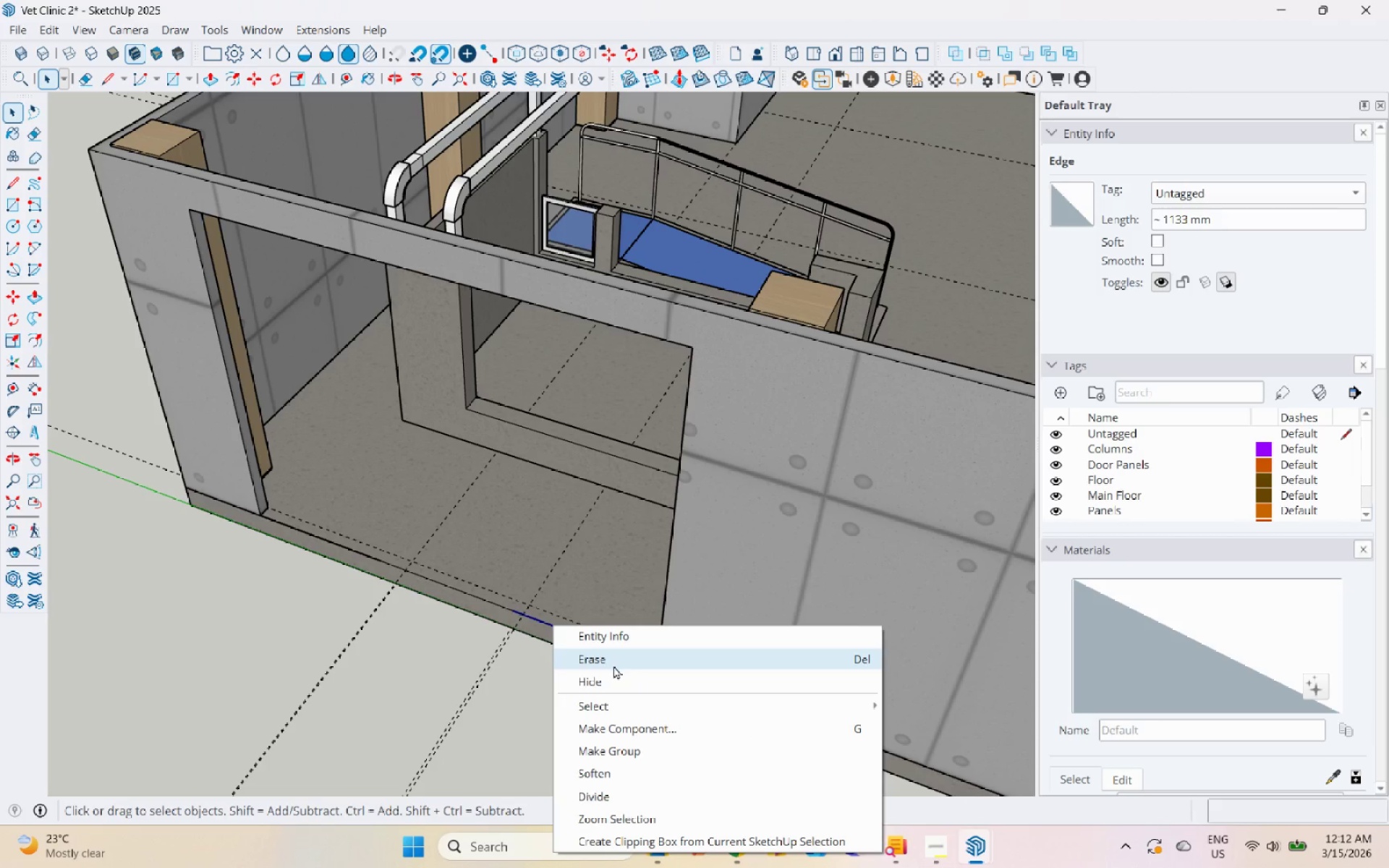 
left_click([613, 665])
 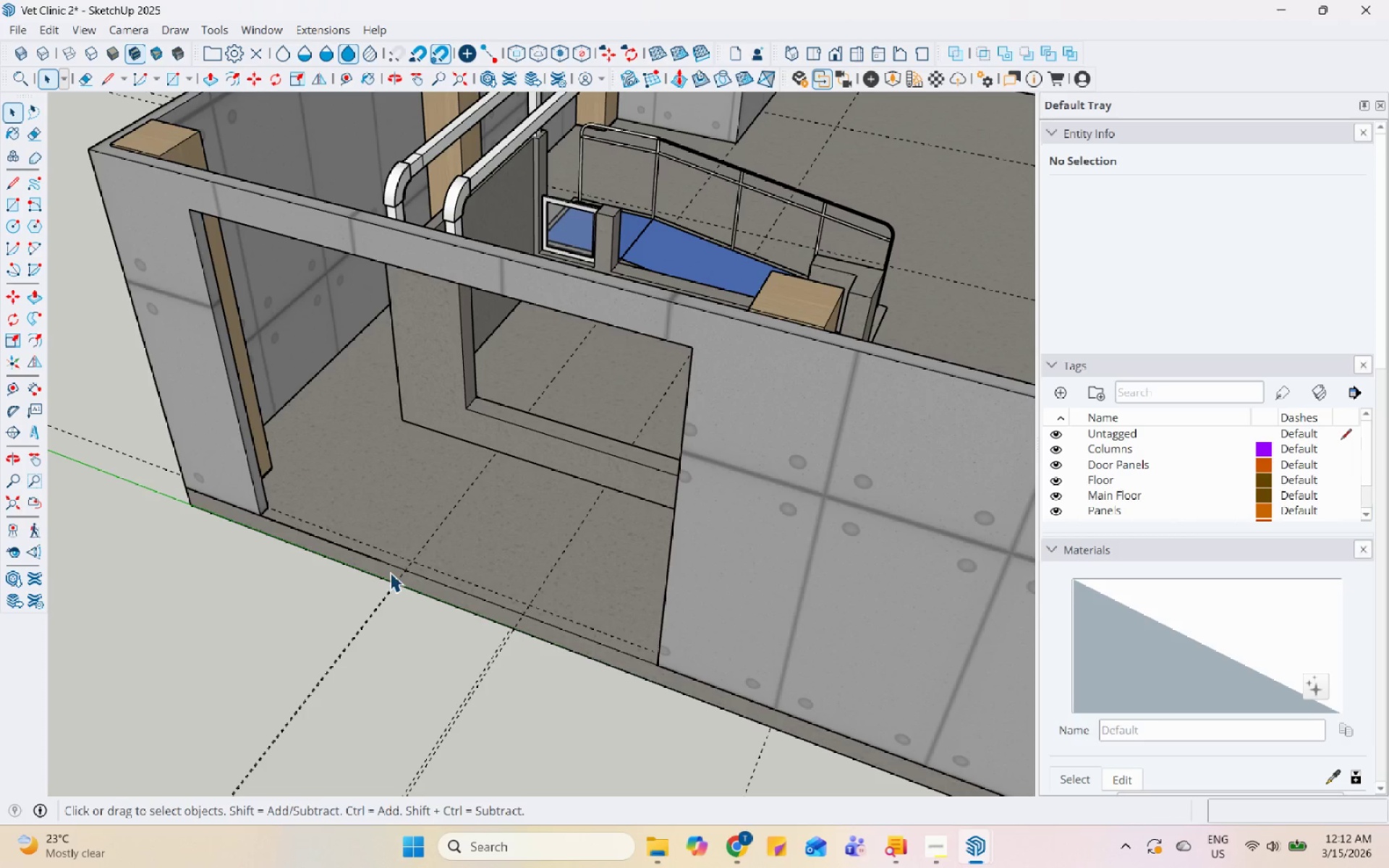 
key(L)
 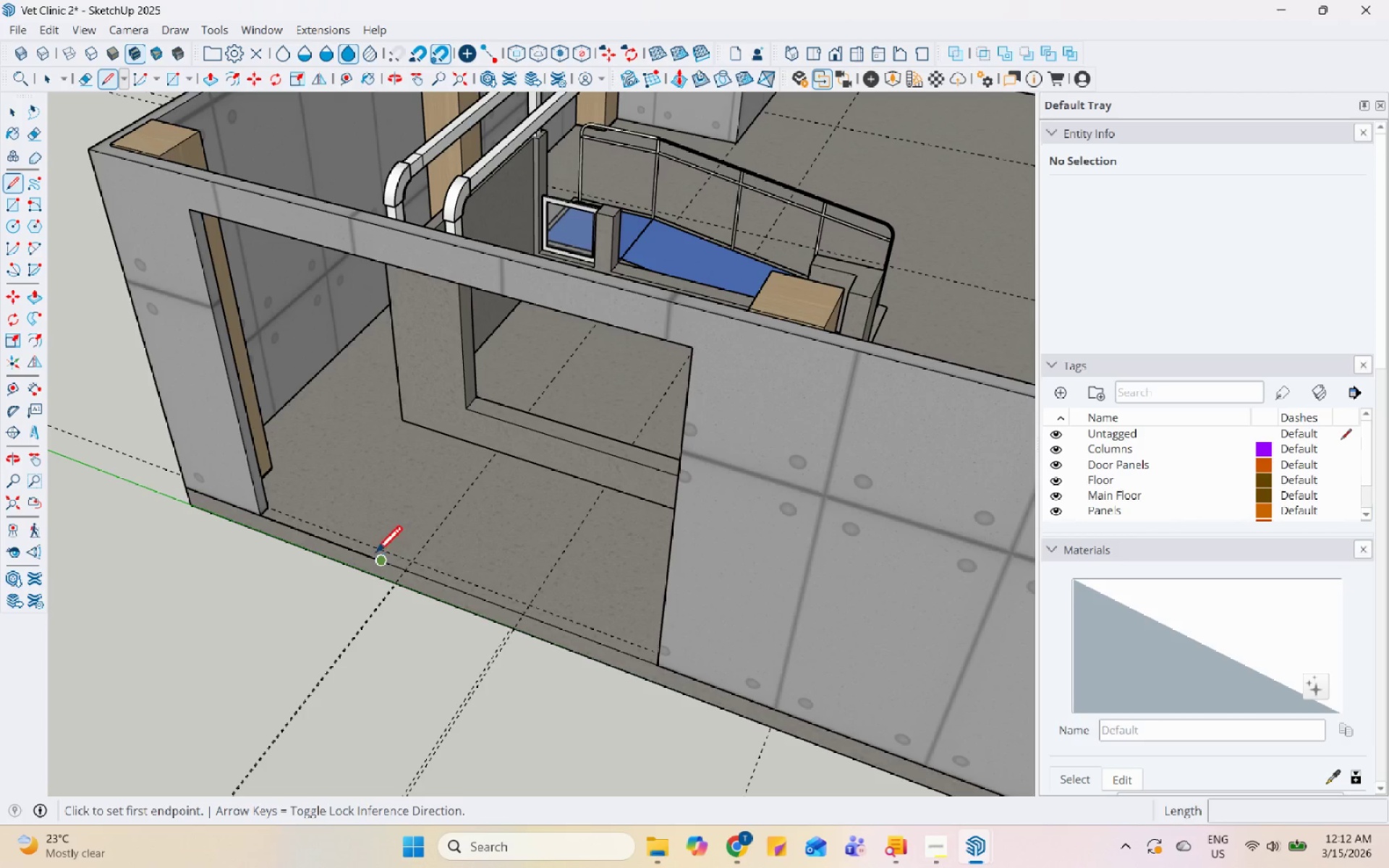 
left_click([375, 555])
 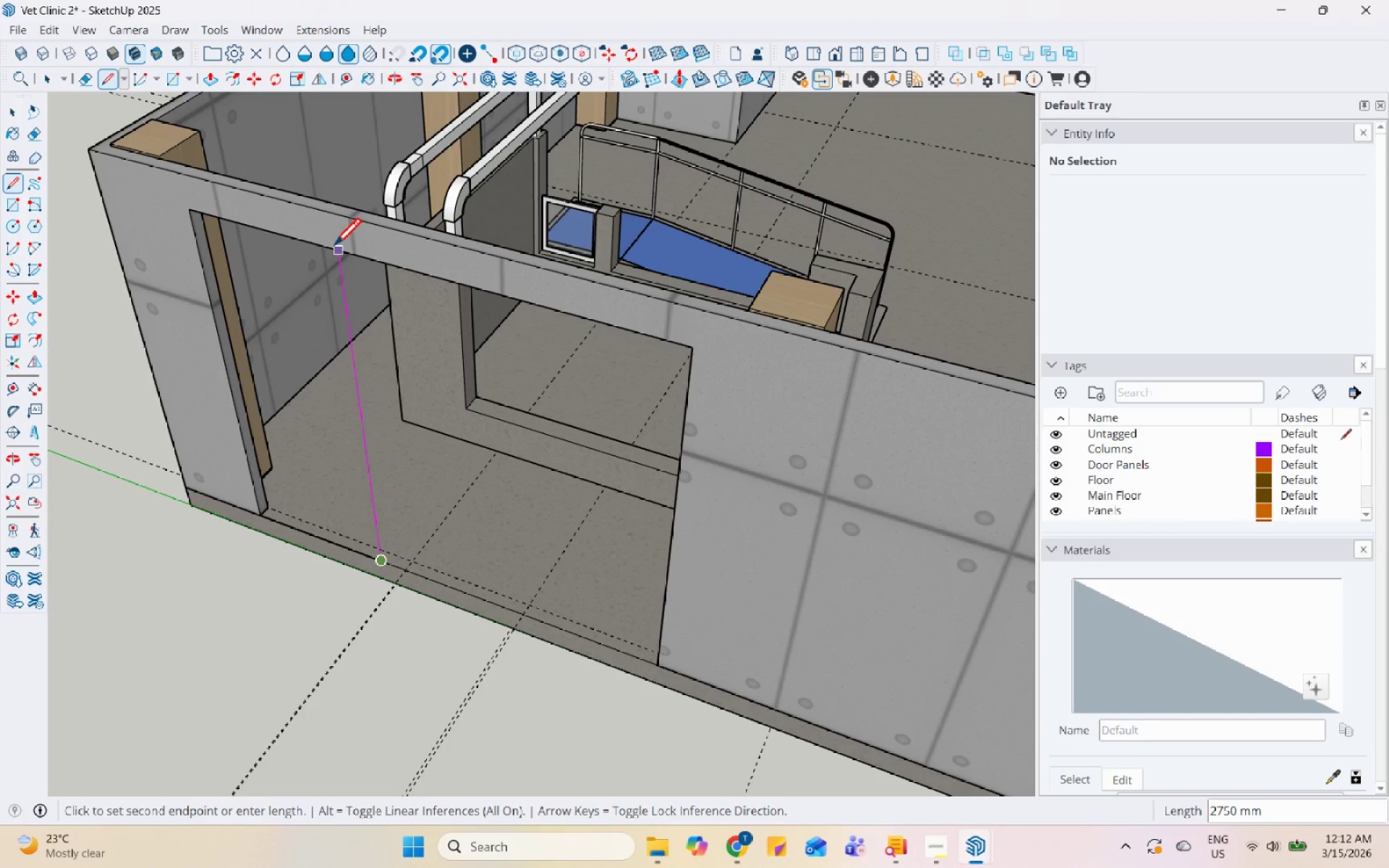 
left_click([334, 247])
 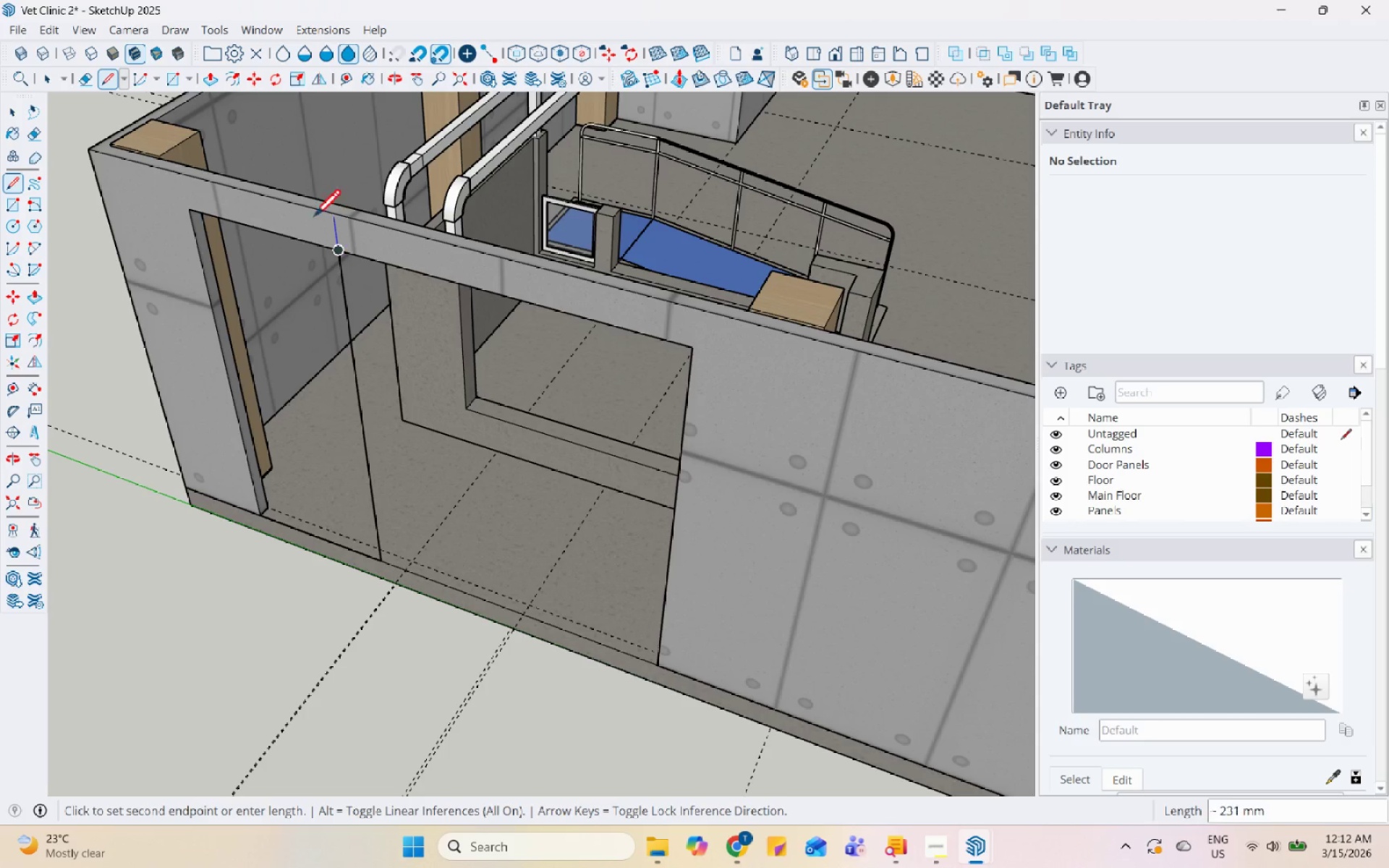 
scroll: coordinate [259, 223], scroll_direction: up, amount: 3.0
 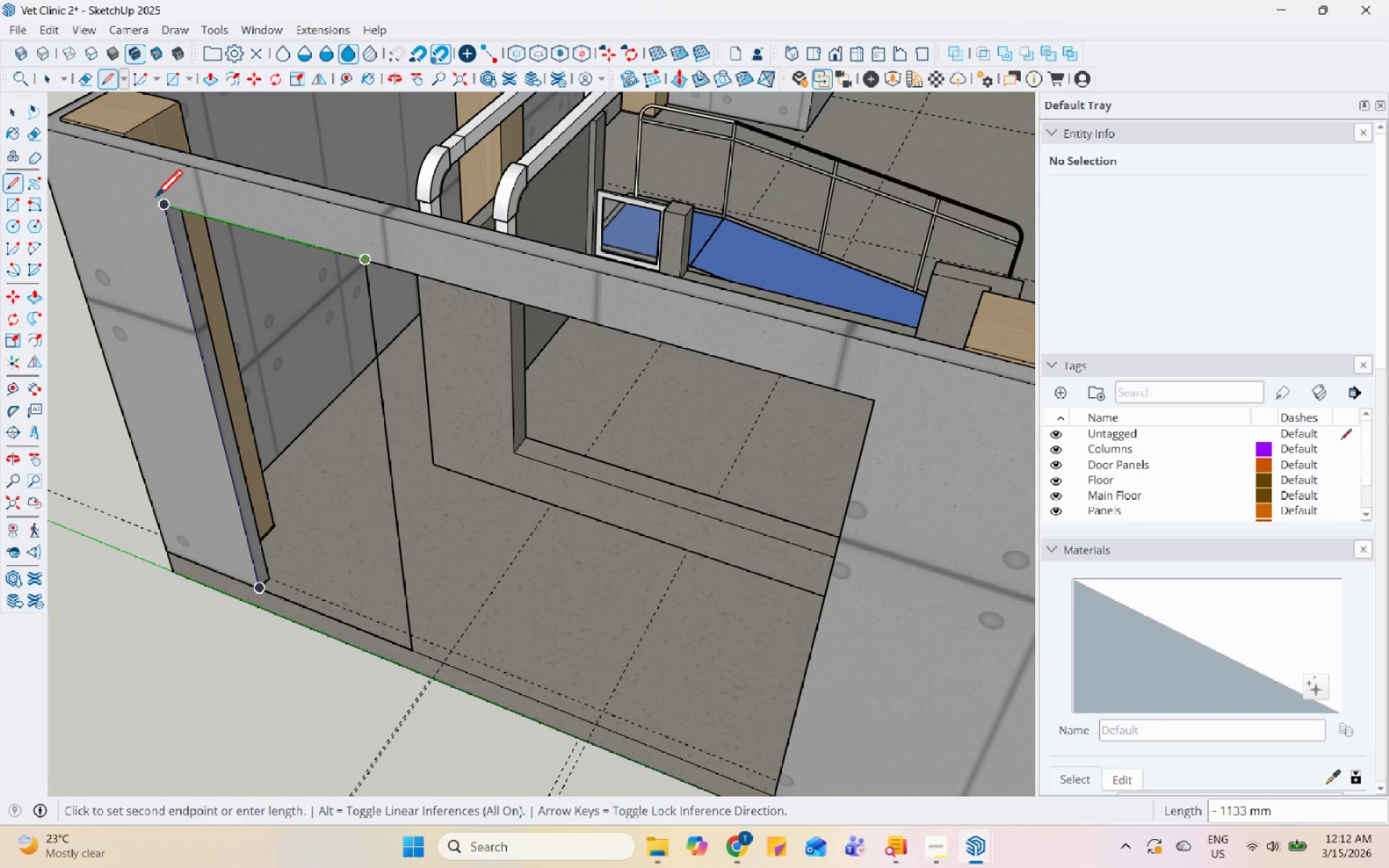 
left_click([155, 199])
 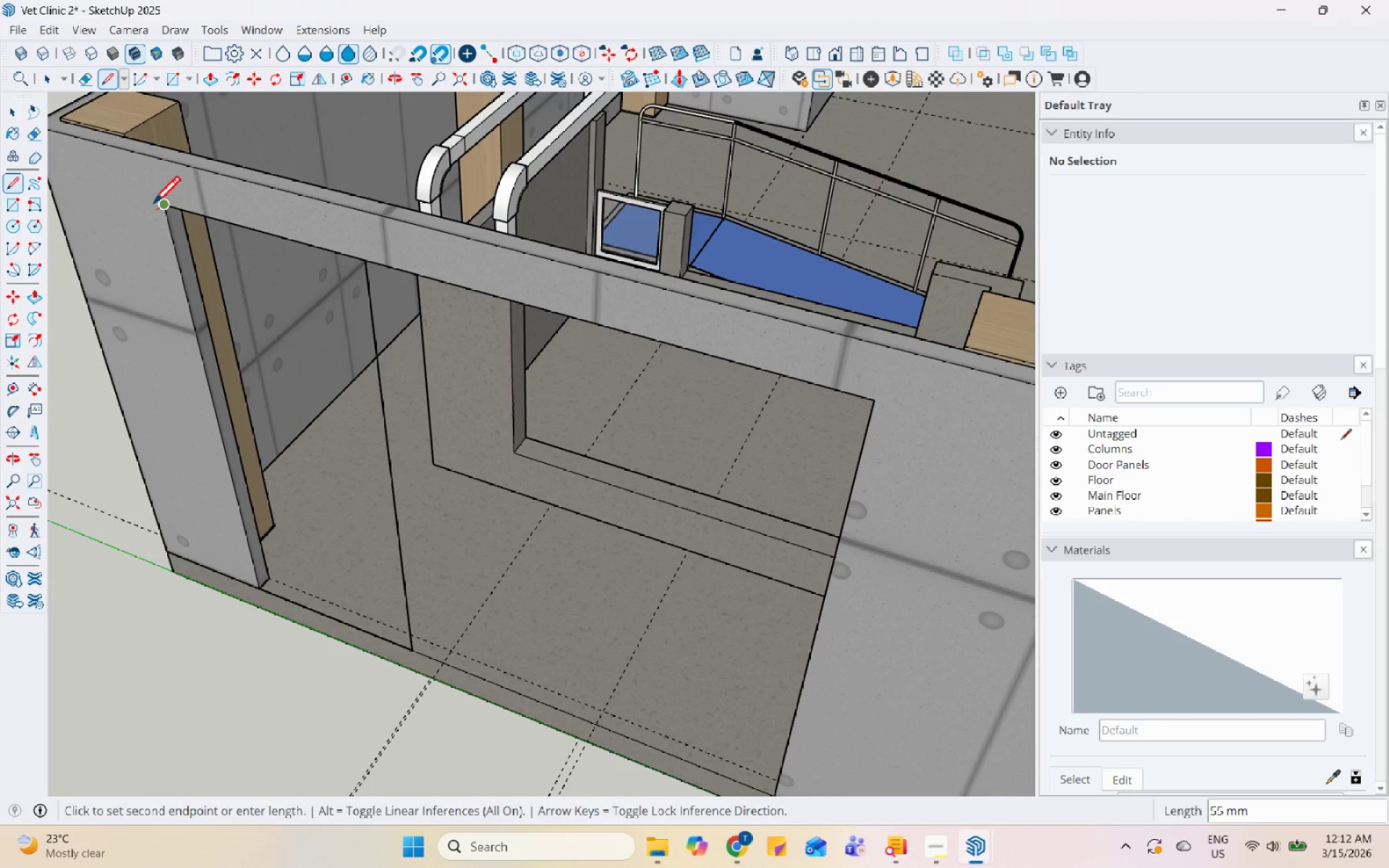 
scroll: coordinate [281, 519], scroll_direction: up, amount: 7.0
 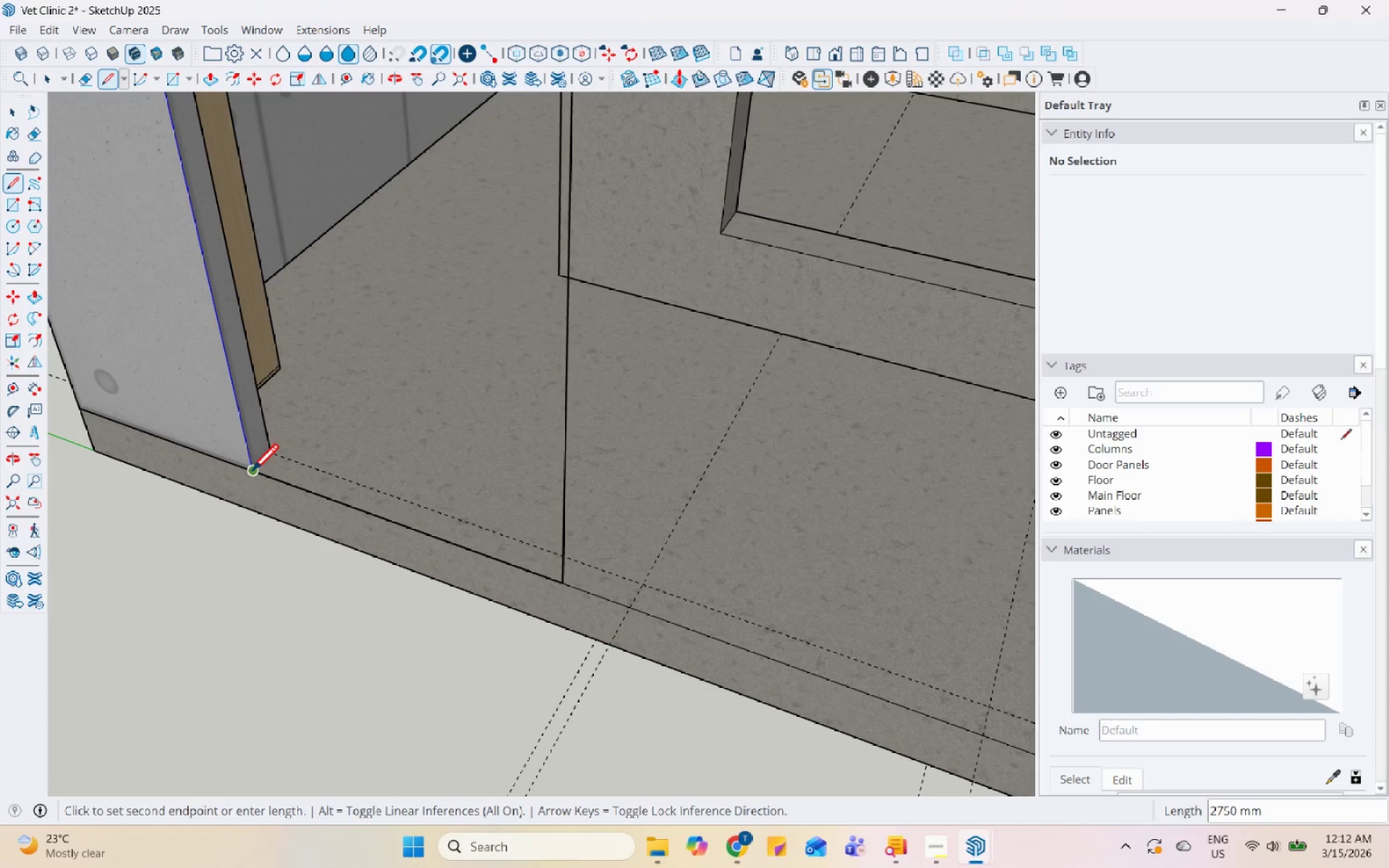 
left_click([251, 473])
 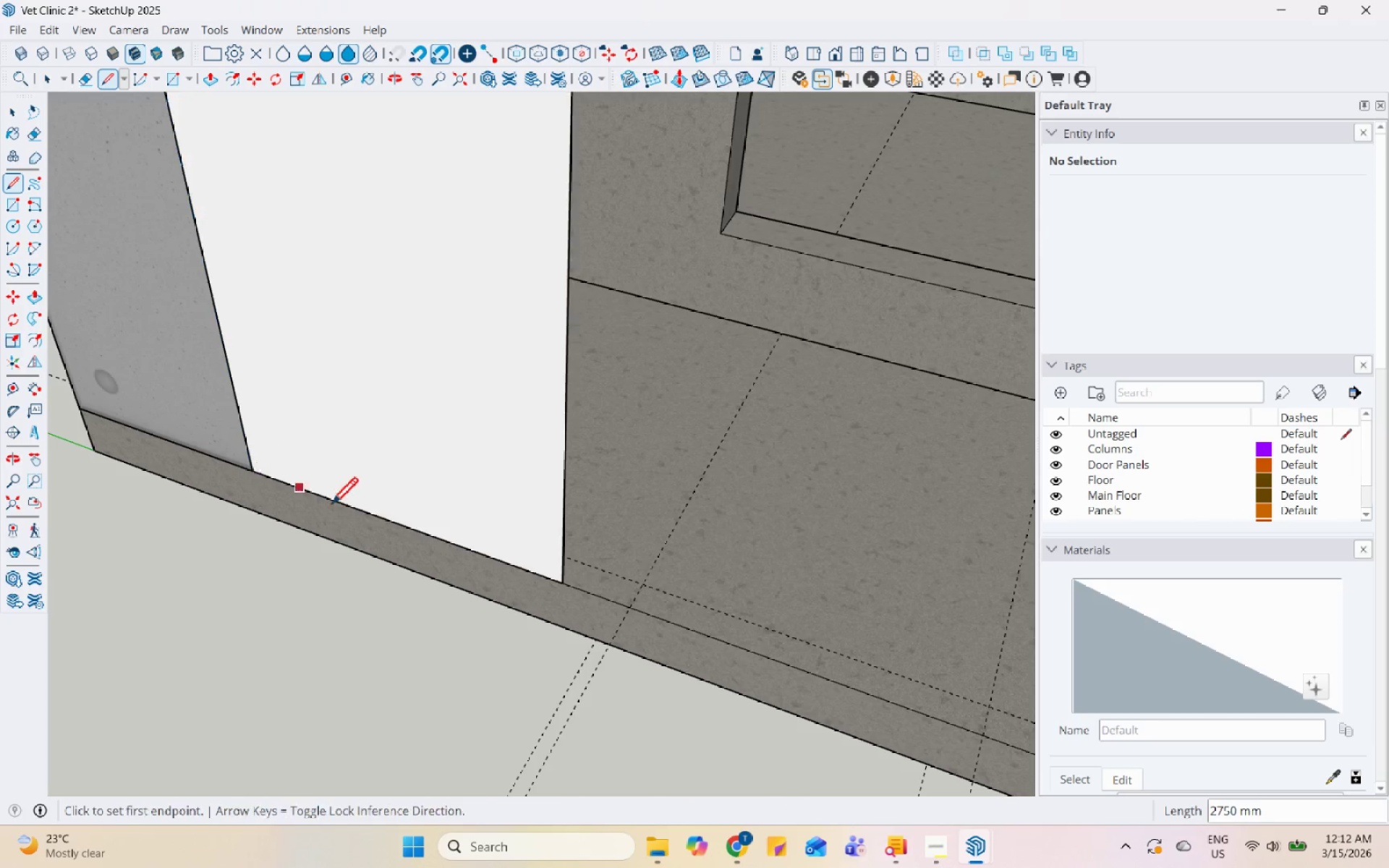 
key(Space)
 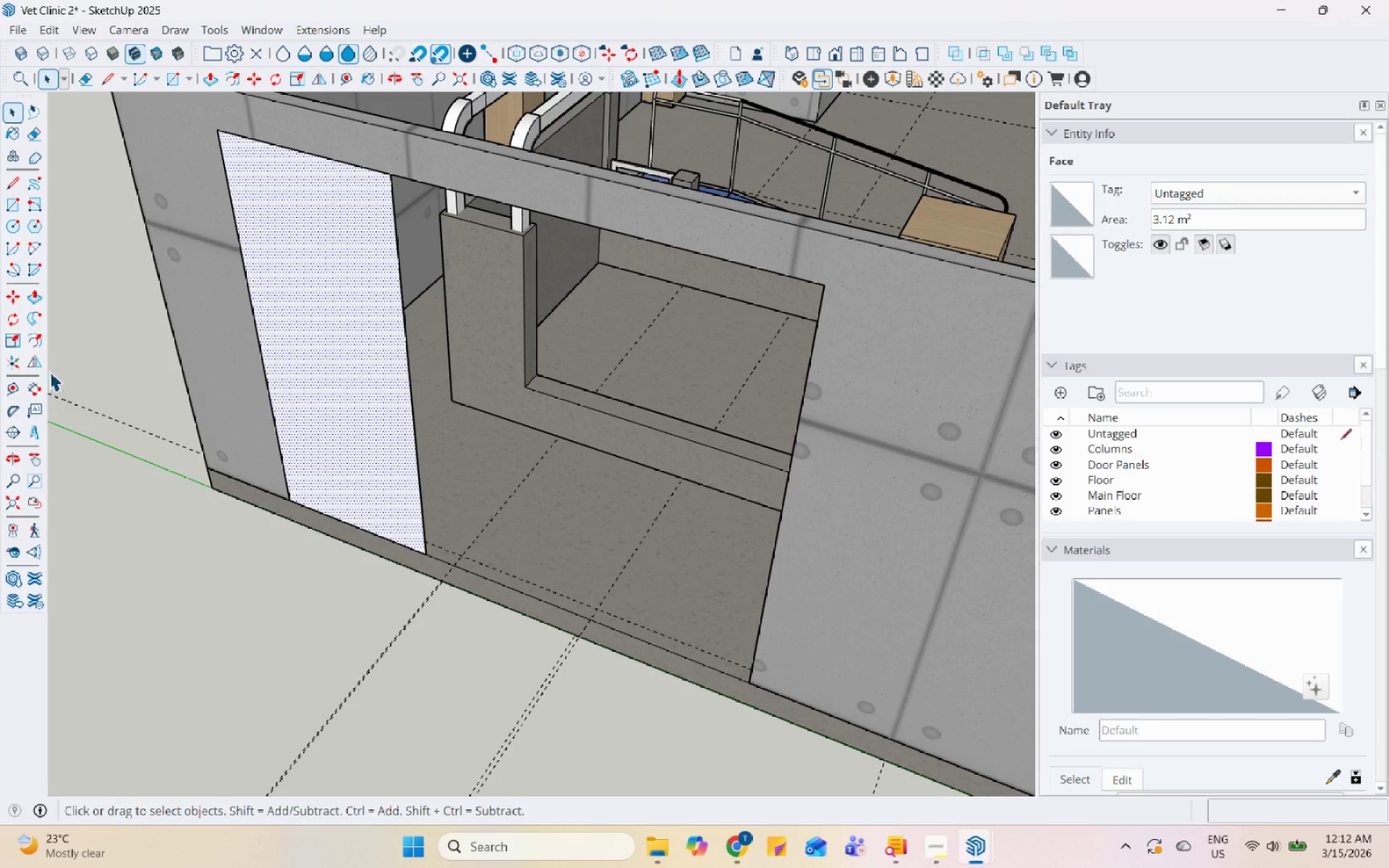 
scroll: coordinate [326, 544], scroll_direction: down, amount: 8.0
 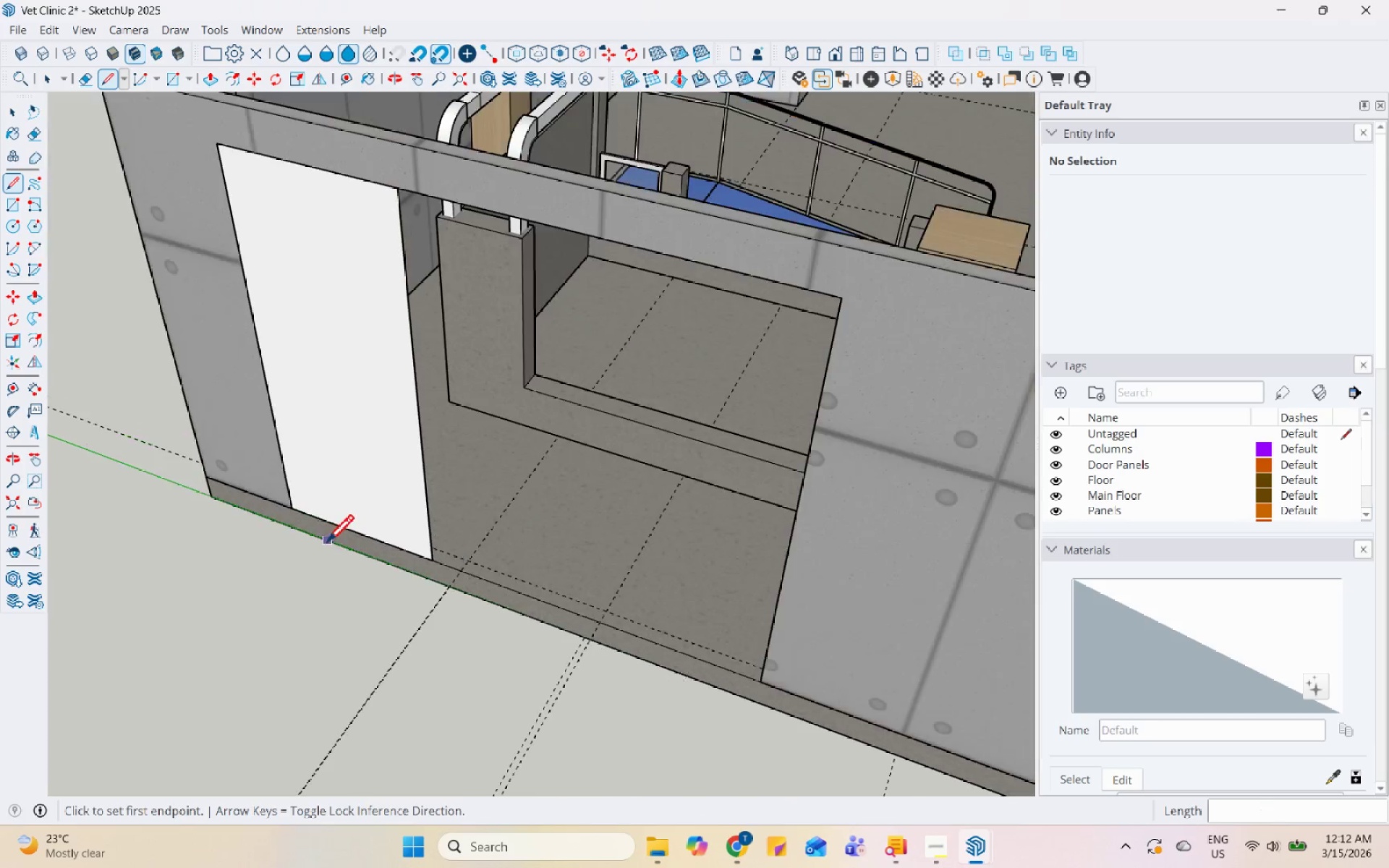 
wait(7.2)
 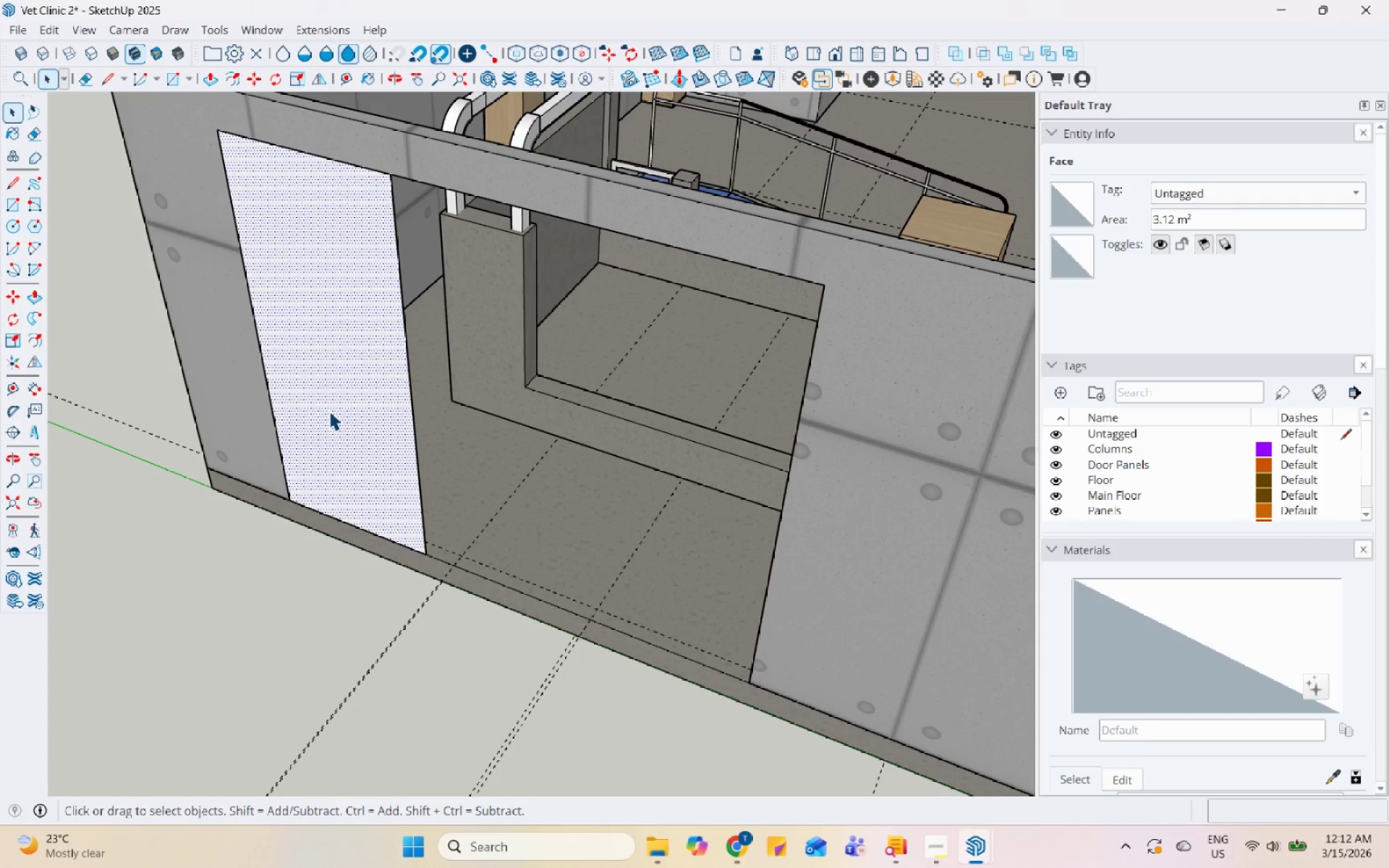 
scroll: coordinate [353, 165], scroll_direction: up, amount: 4.0
 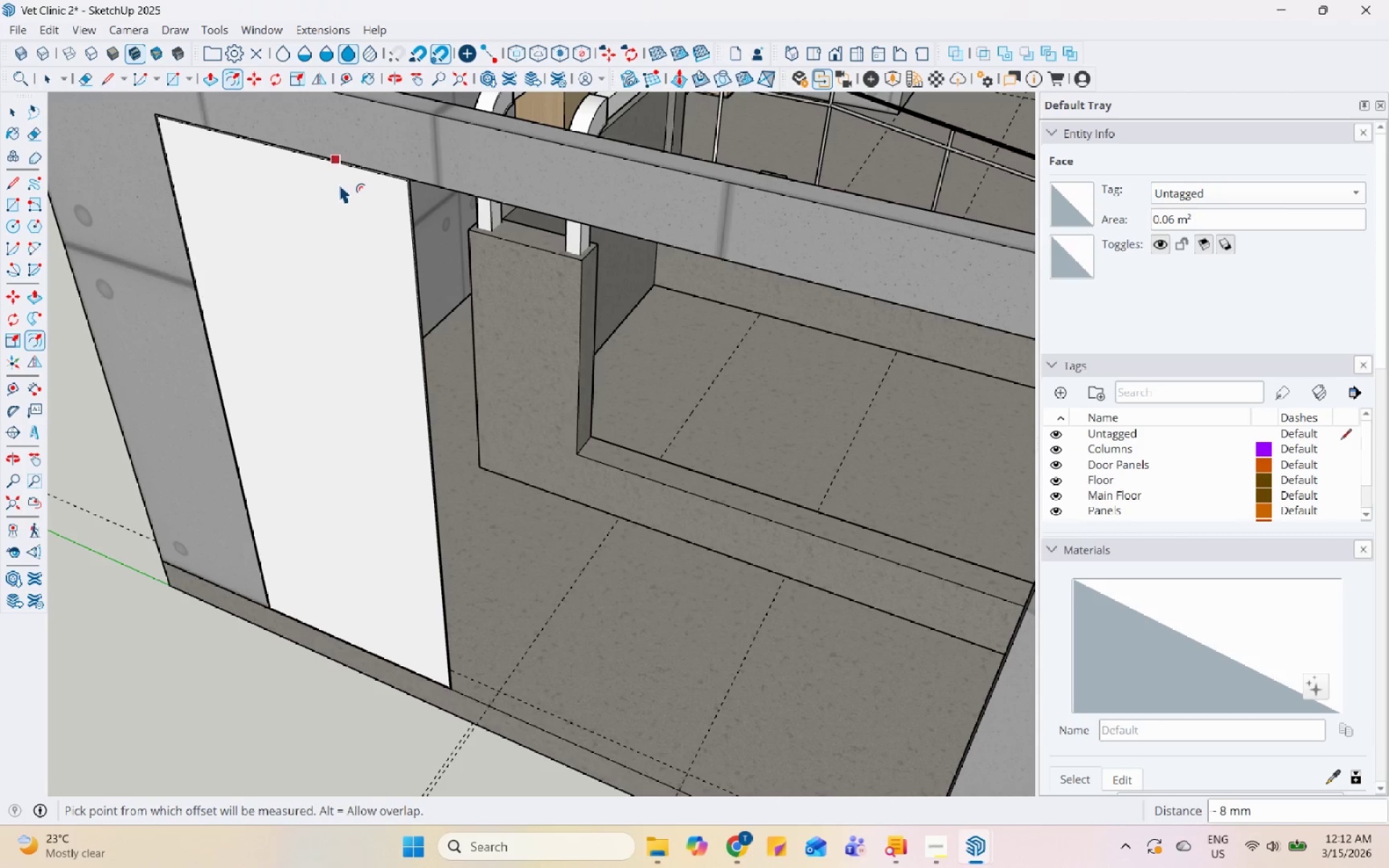 
key(Control+Z)
 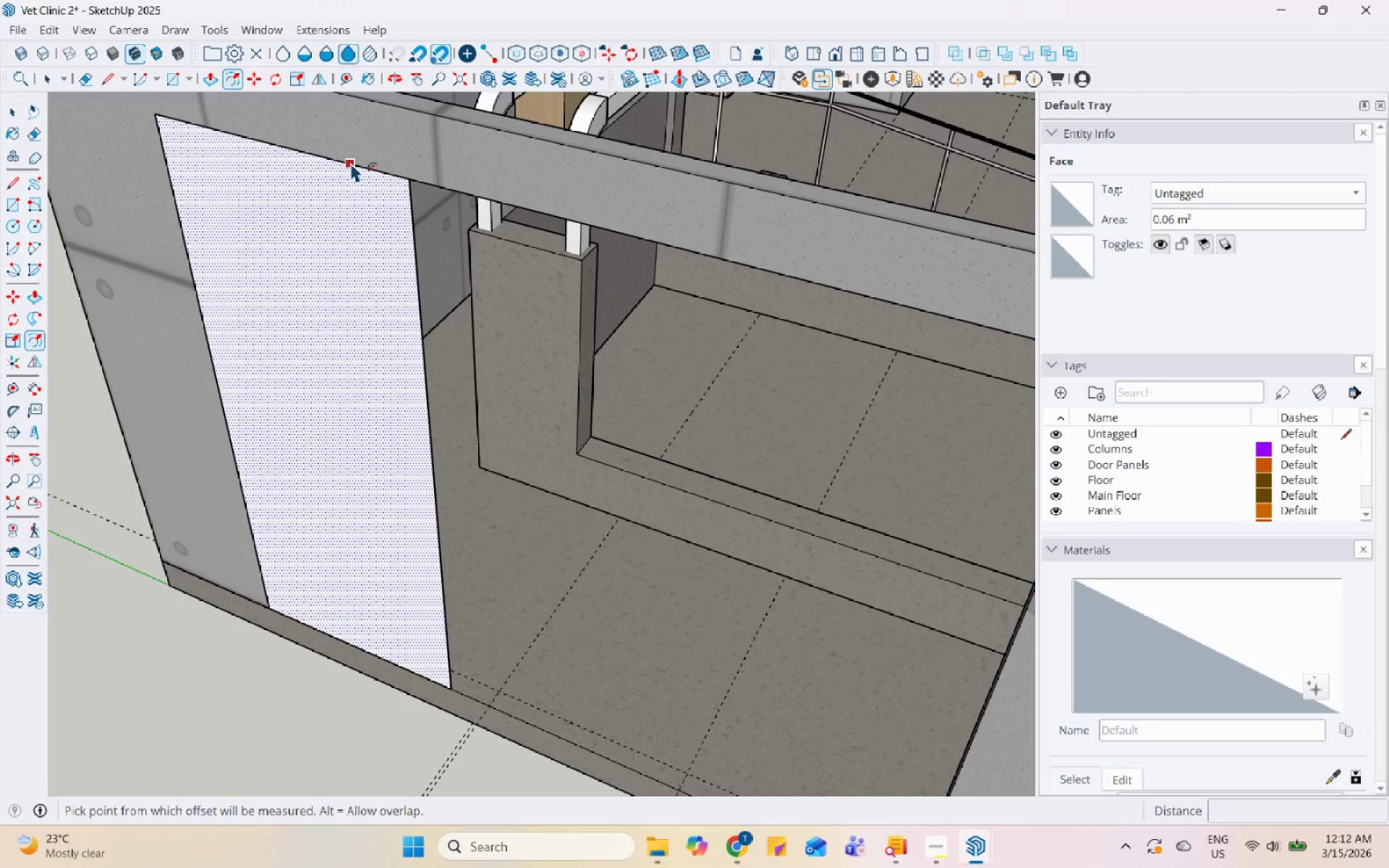 
left_click([350, 162])
 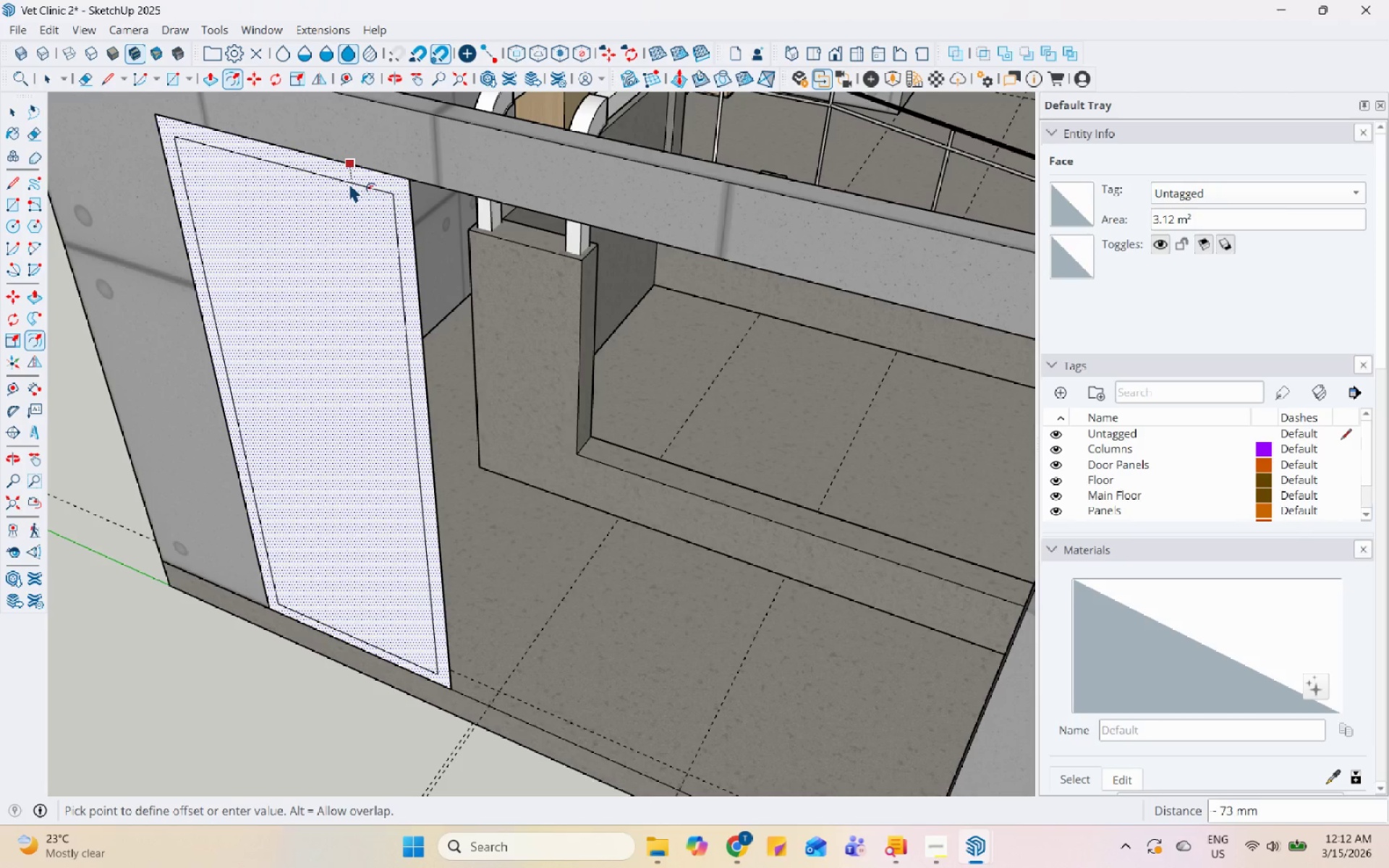 
key(Numpad5)
 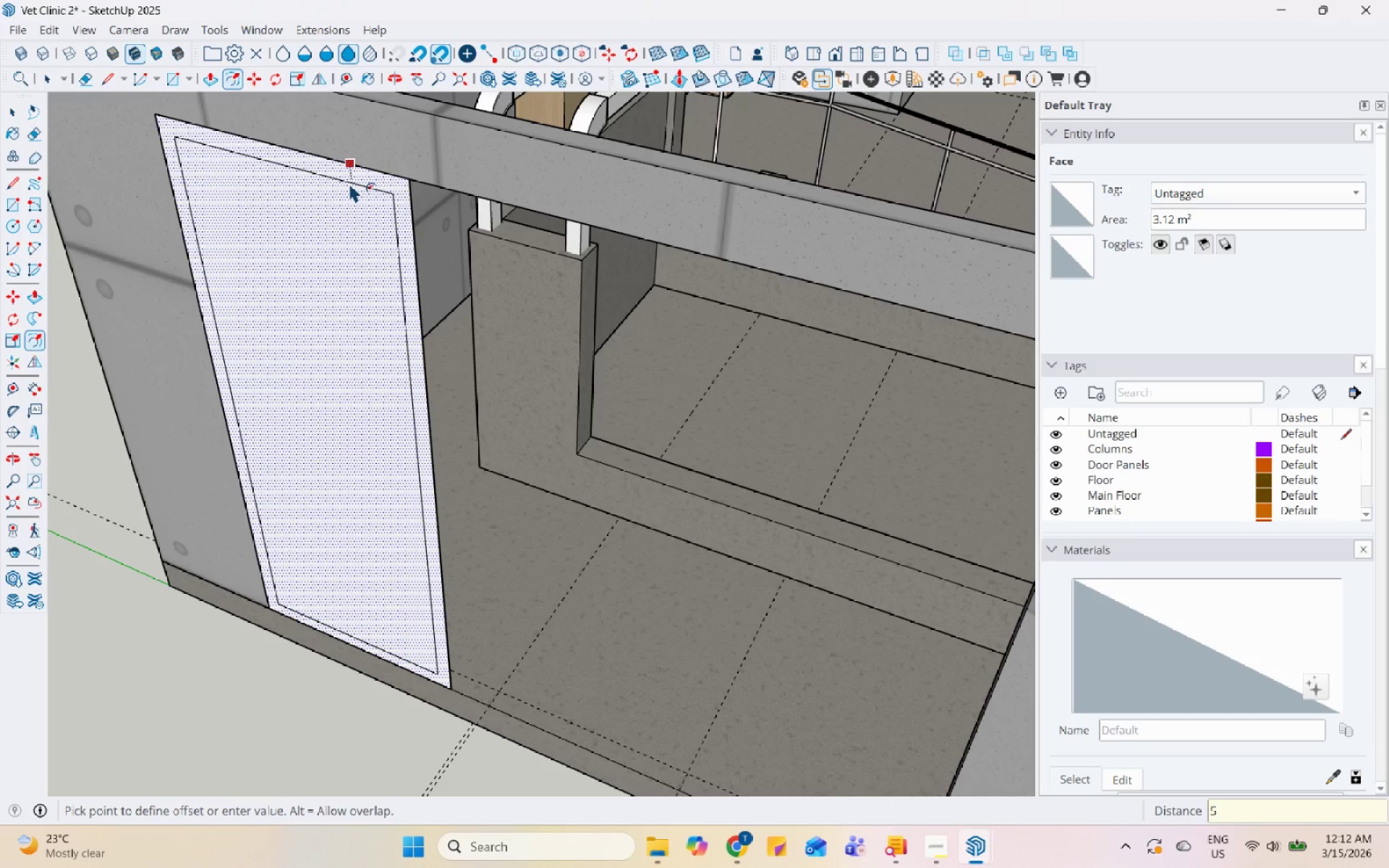 
key(Numpad0)
 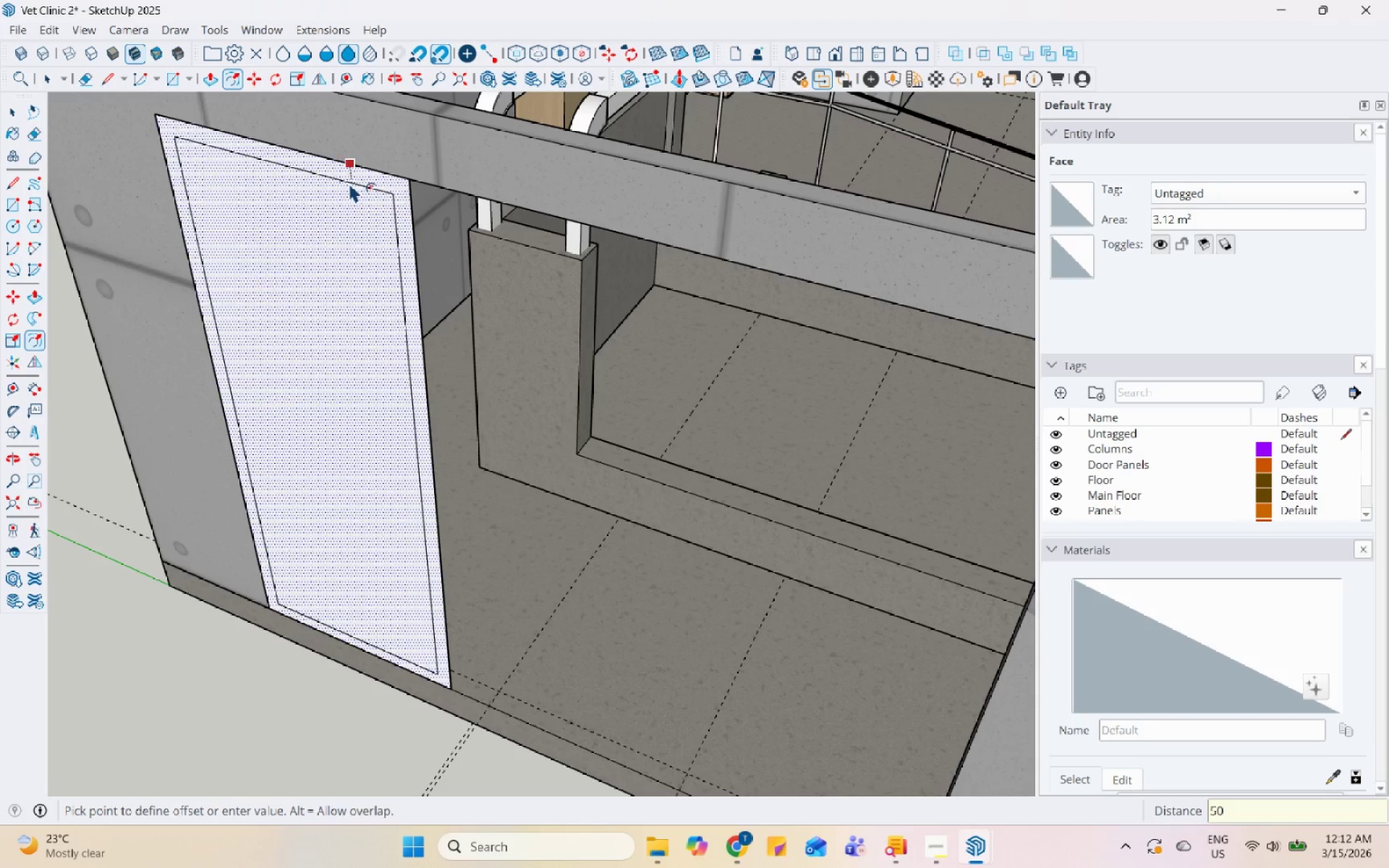 
key(Enter)
 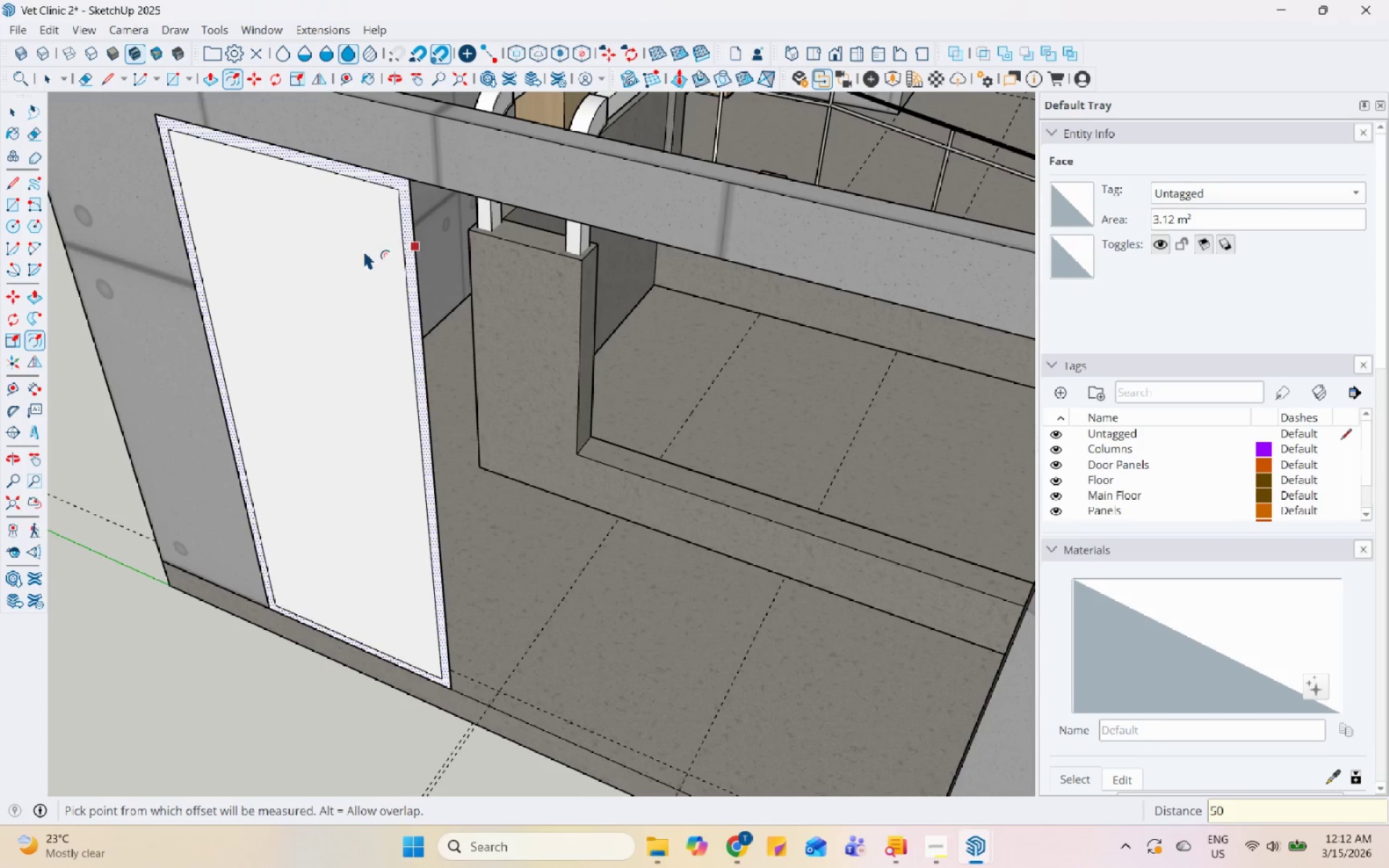 
key(Space)
 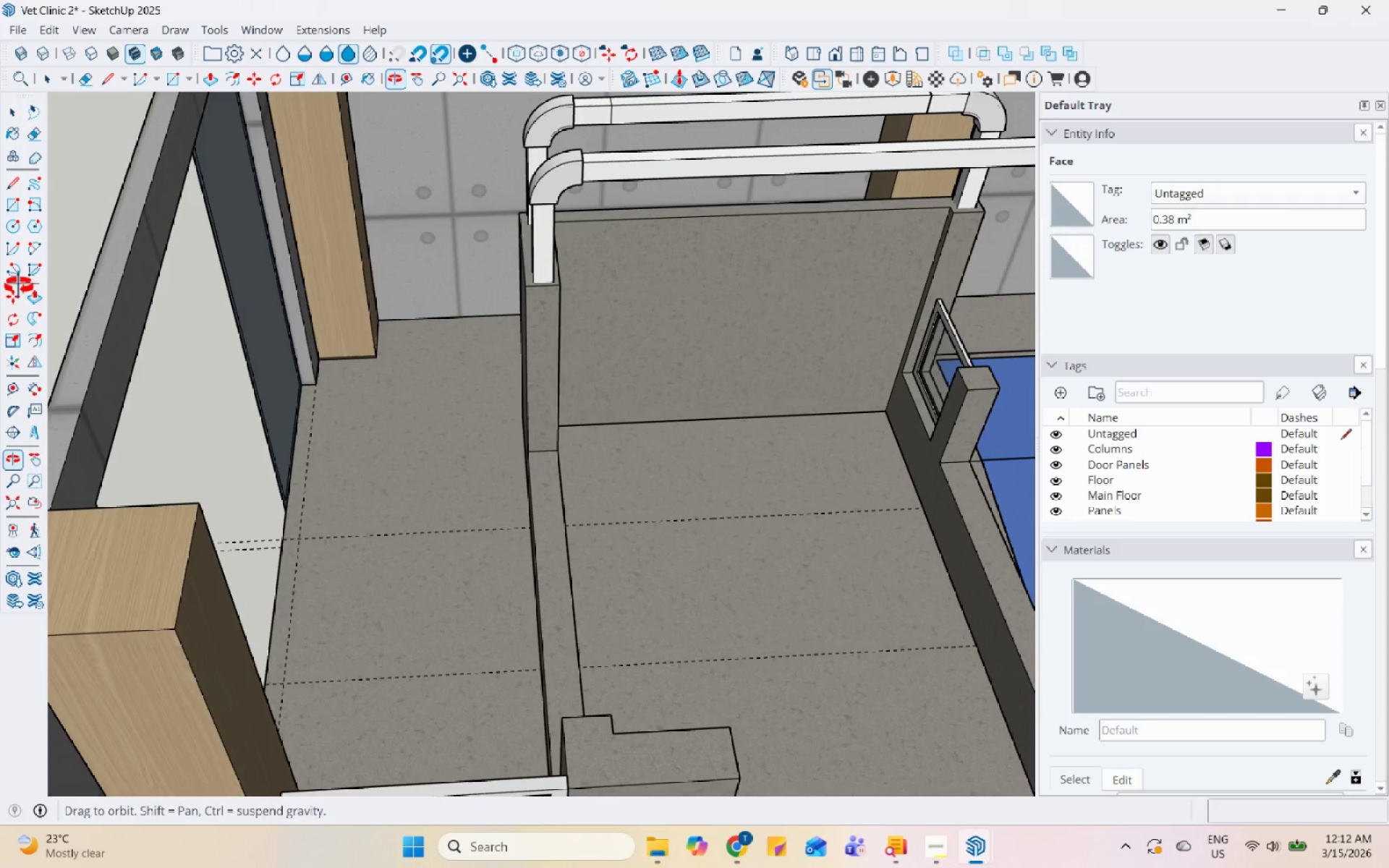 
scroll: coordinate [631, 361], scroll_direction: down, amount: 7.0
 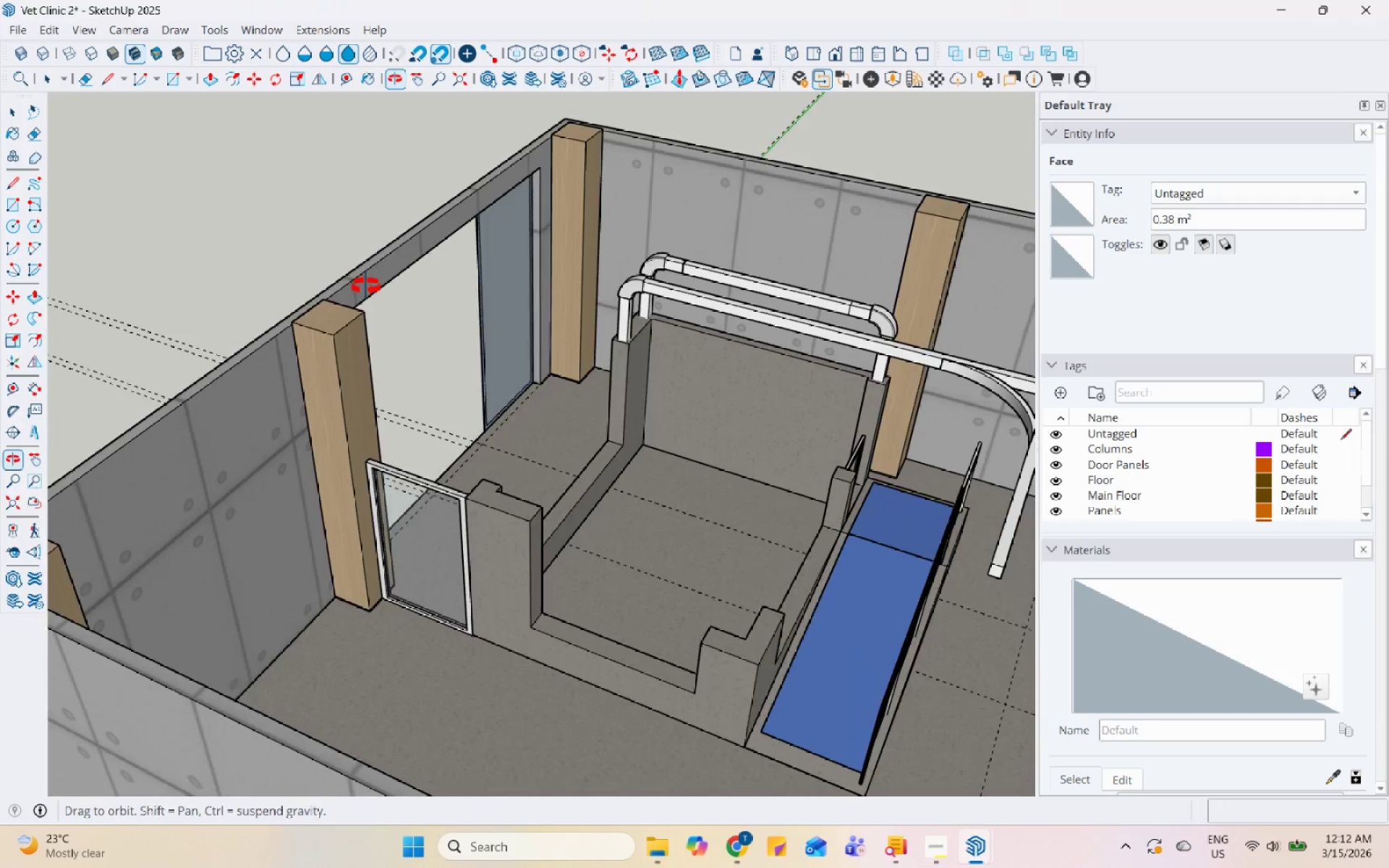 
scroll: coordinate [470, 573], scroll_direction: up, amount: 24.0
 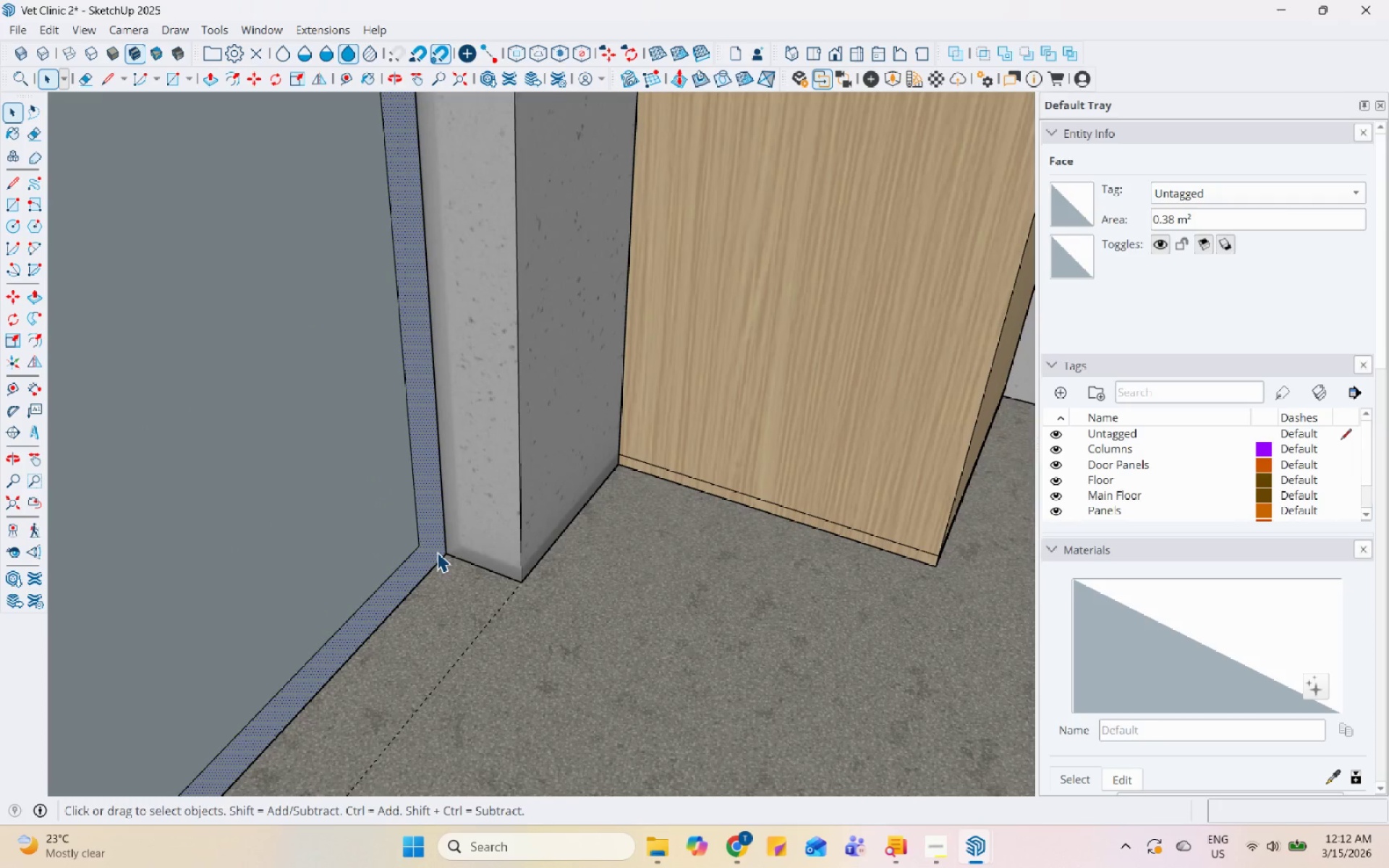 
key(P)
 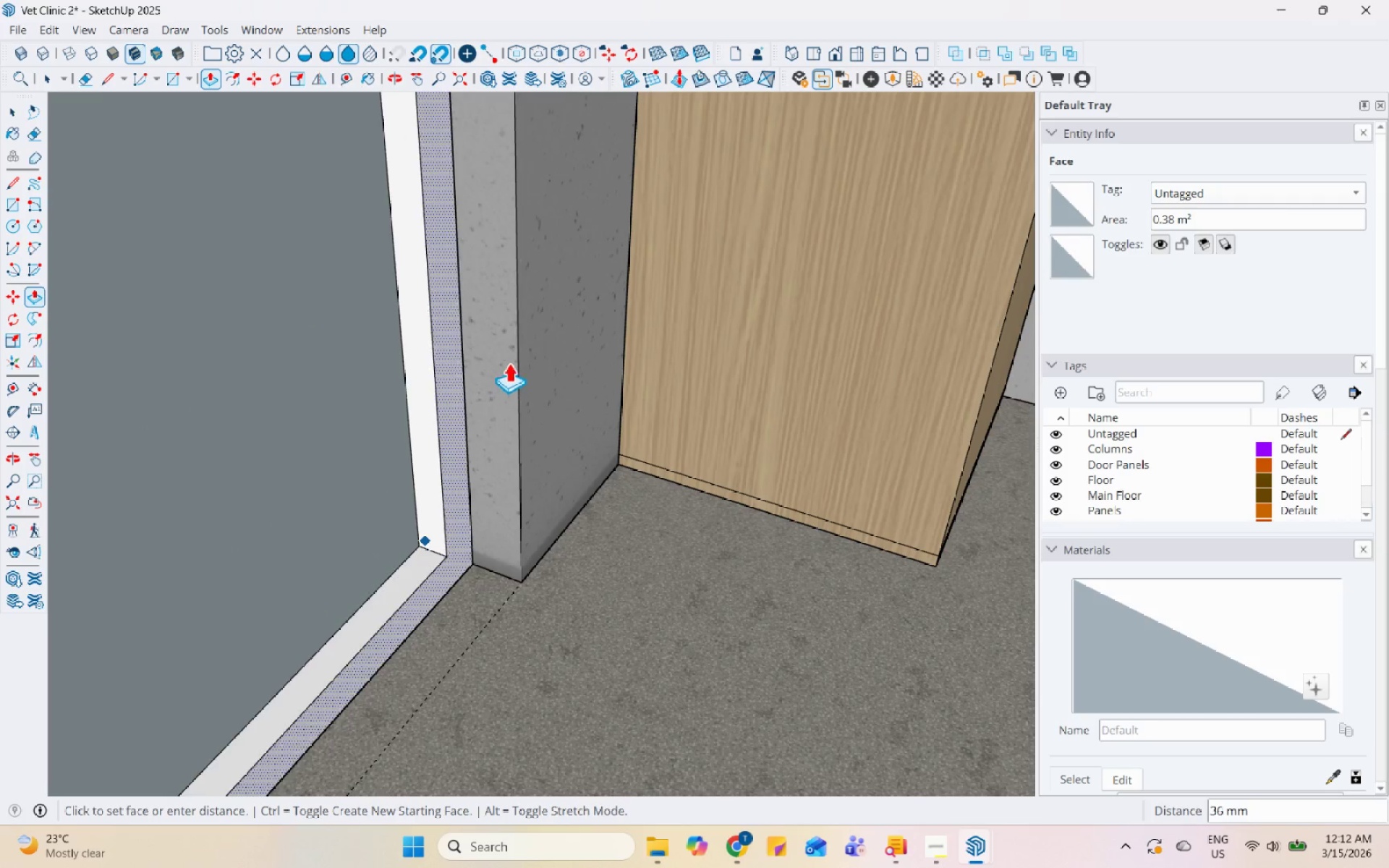 
left_click([521, 348])
 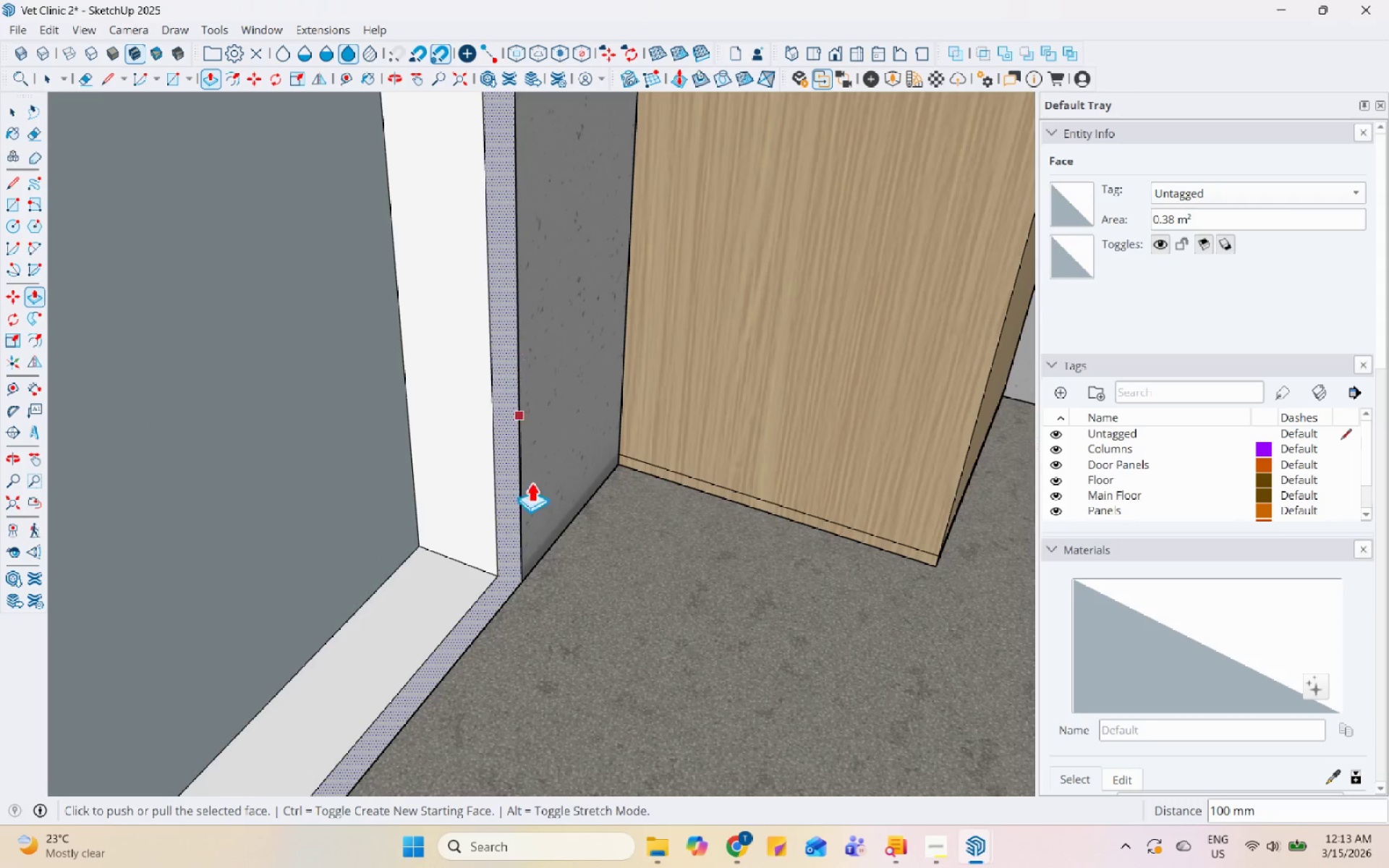 
key(Space)
 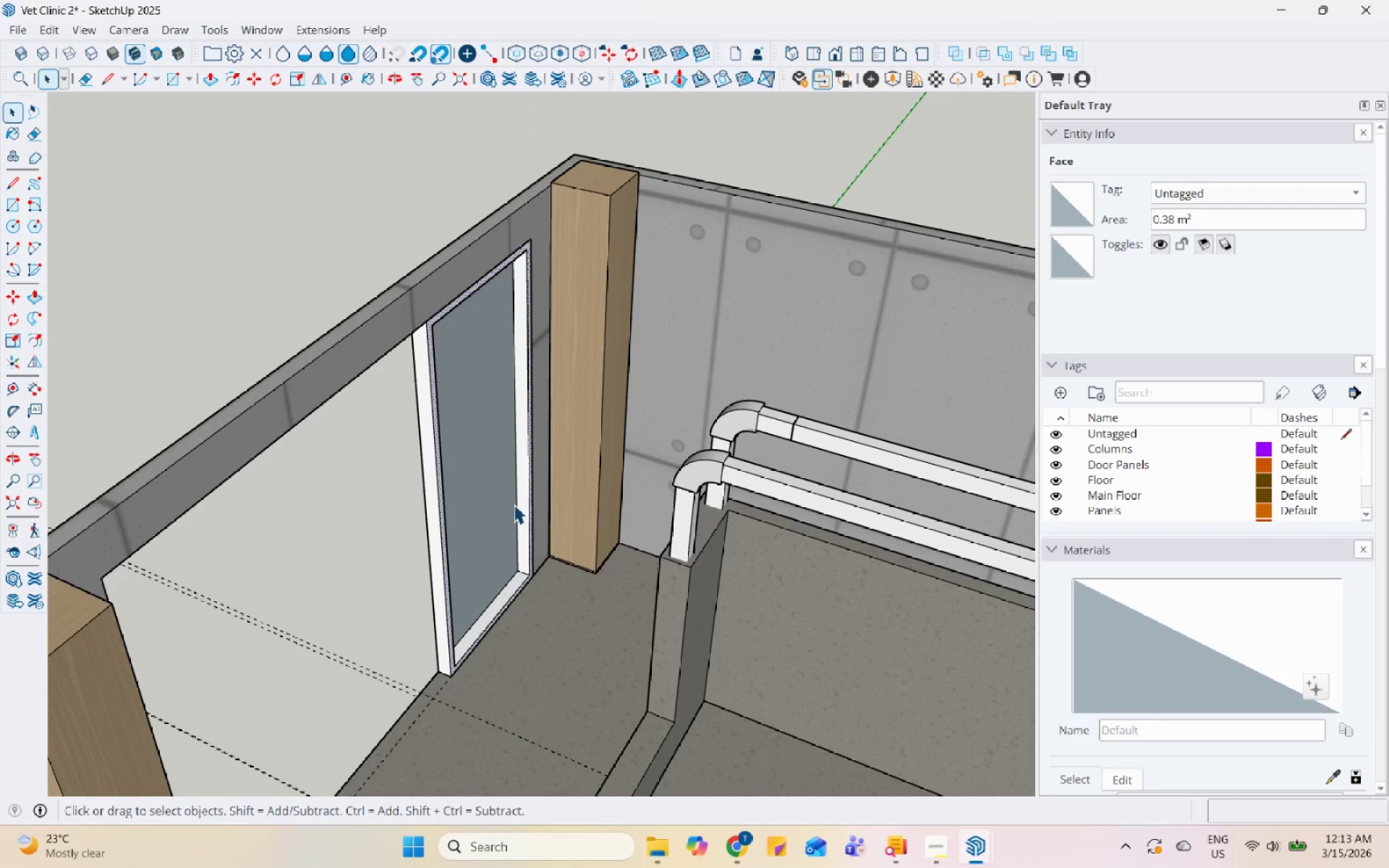 
scroll: coordinate [534, 576], scroll_direction: down, amount: 20.0
 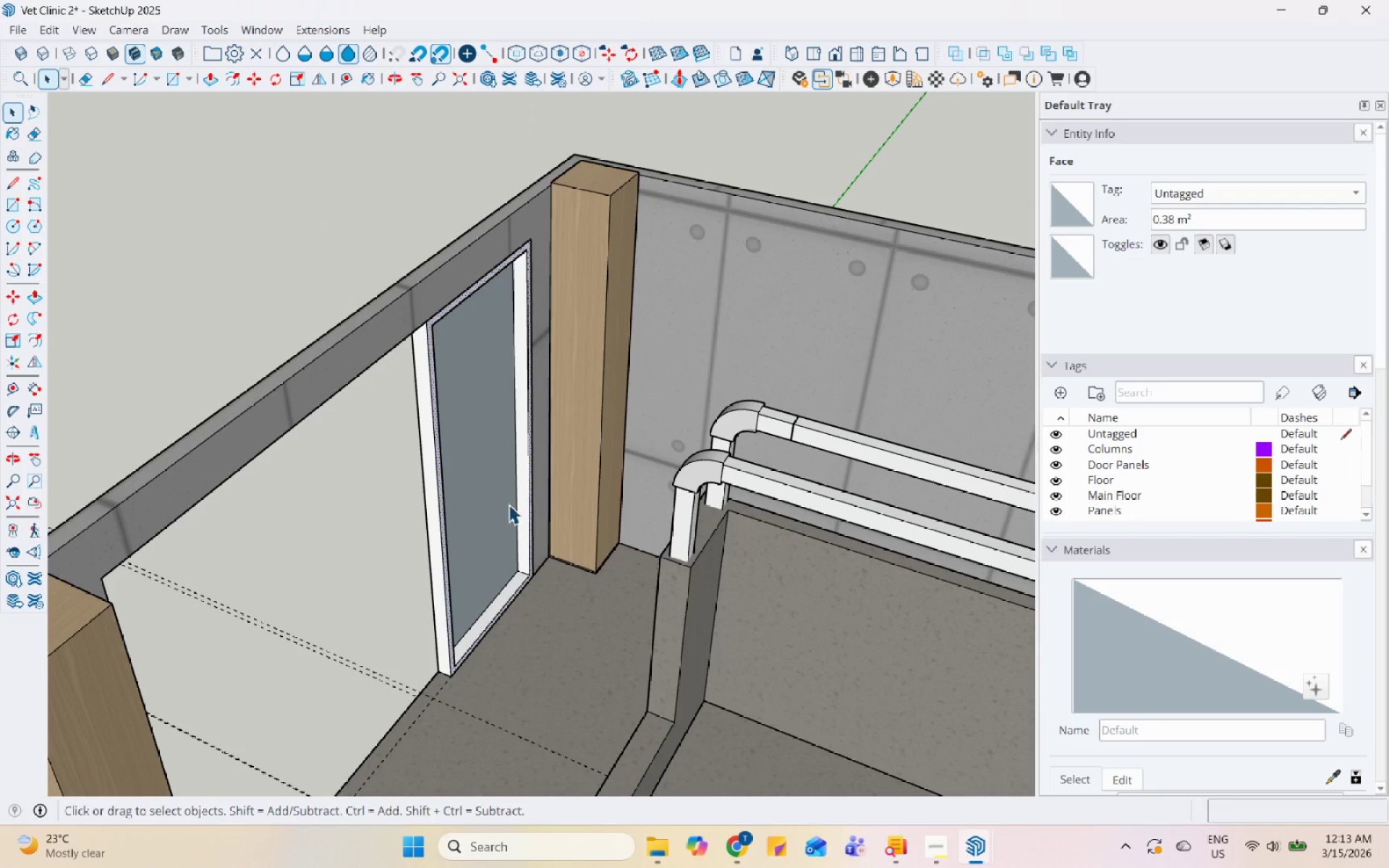 
left_click([506, 503])
 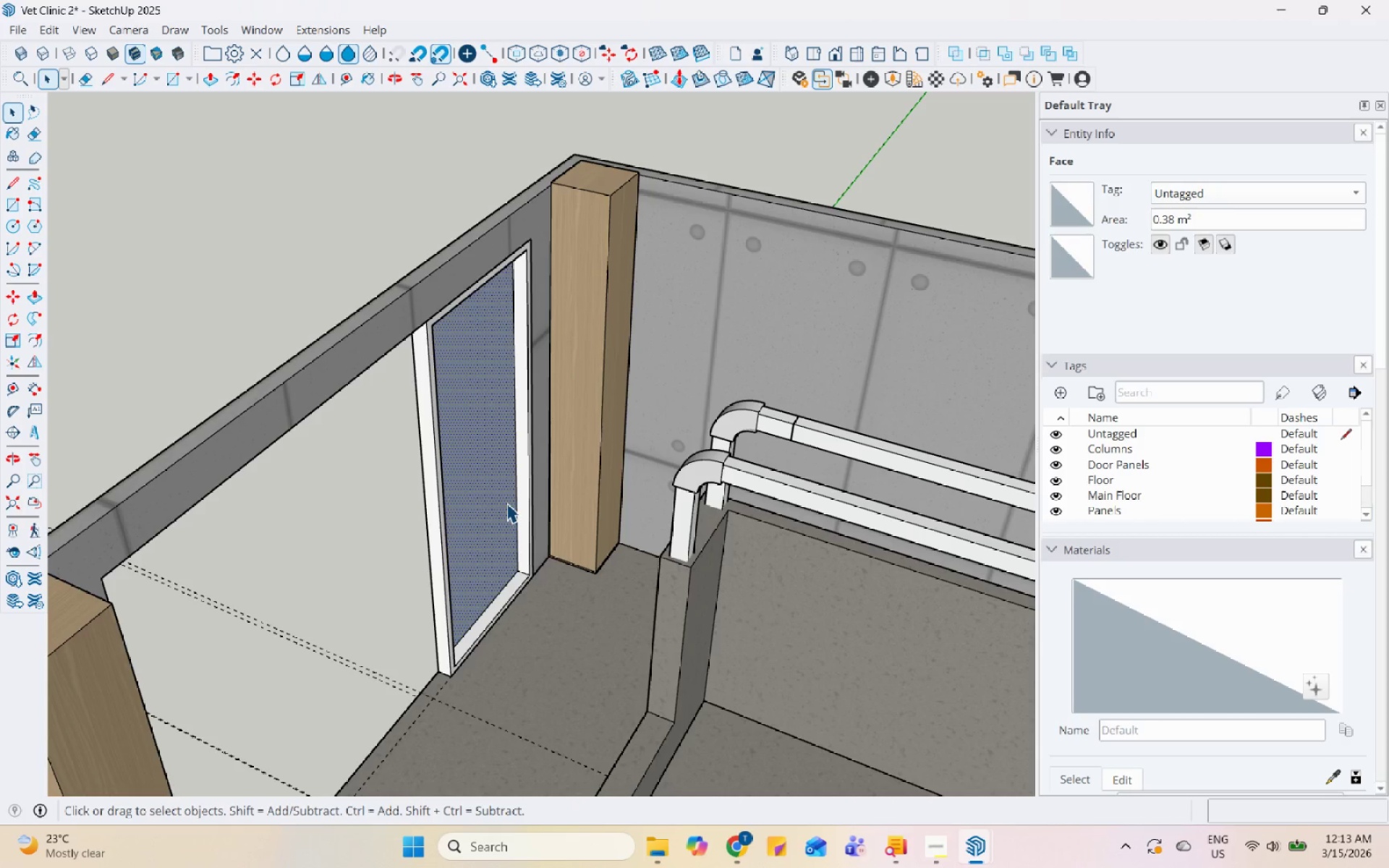 
key(Control+Z)
 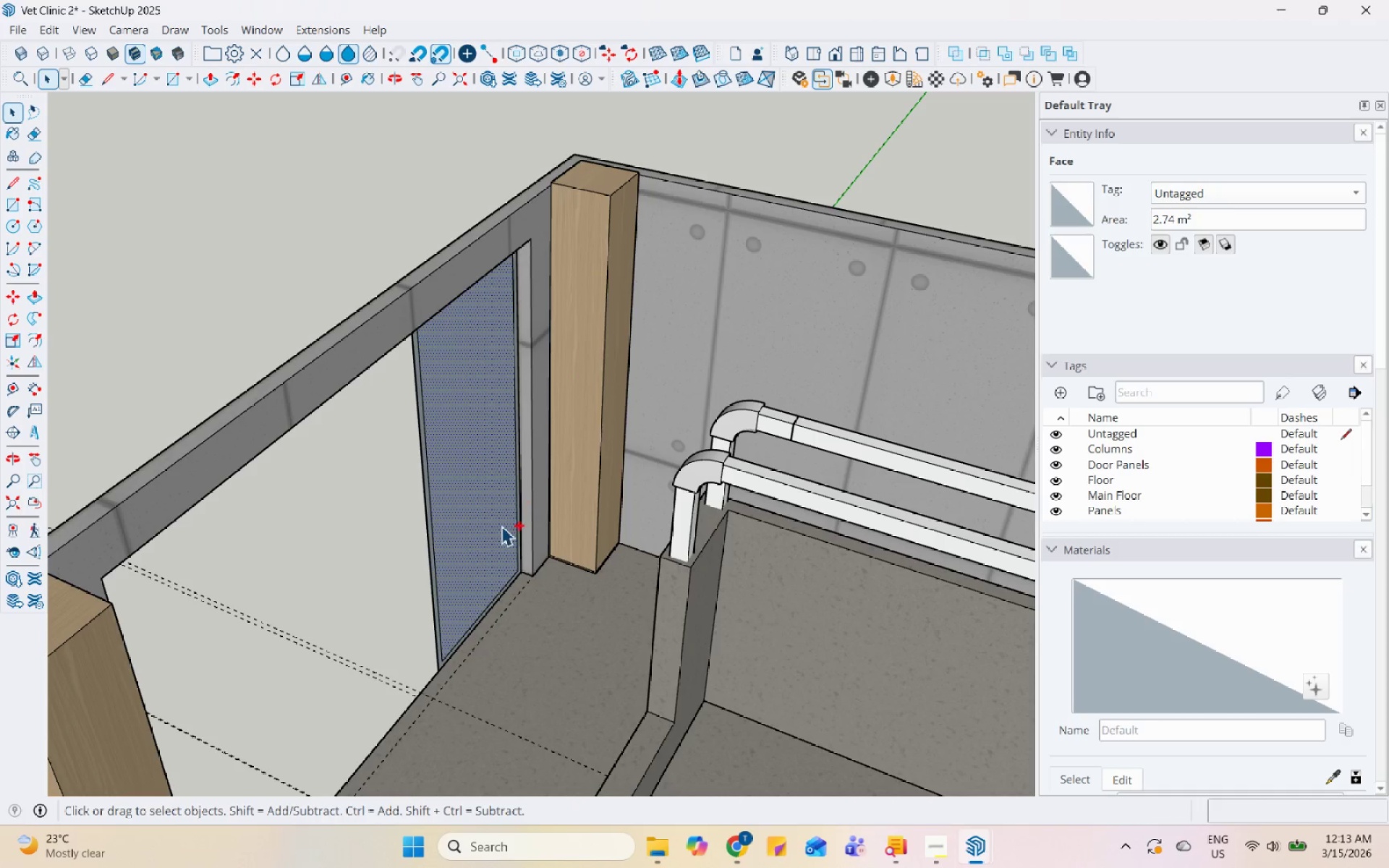 
scroll: coordinate [501, 532], scroll_direction: up, amount: 6.0
 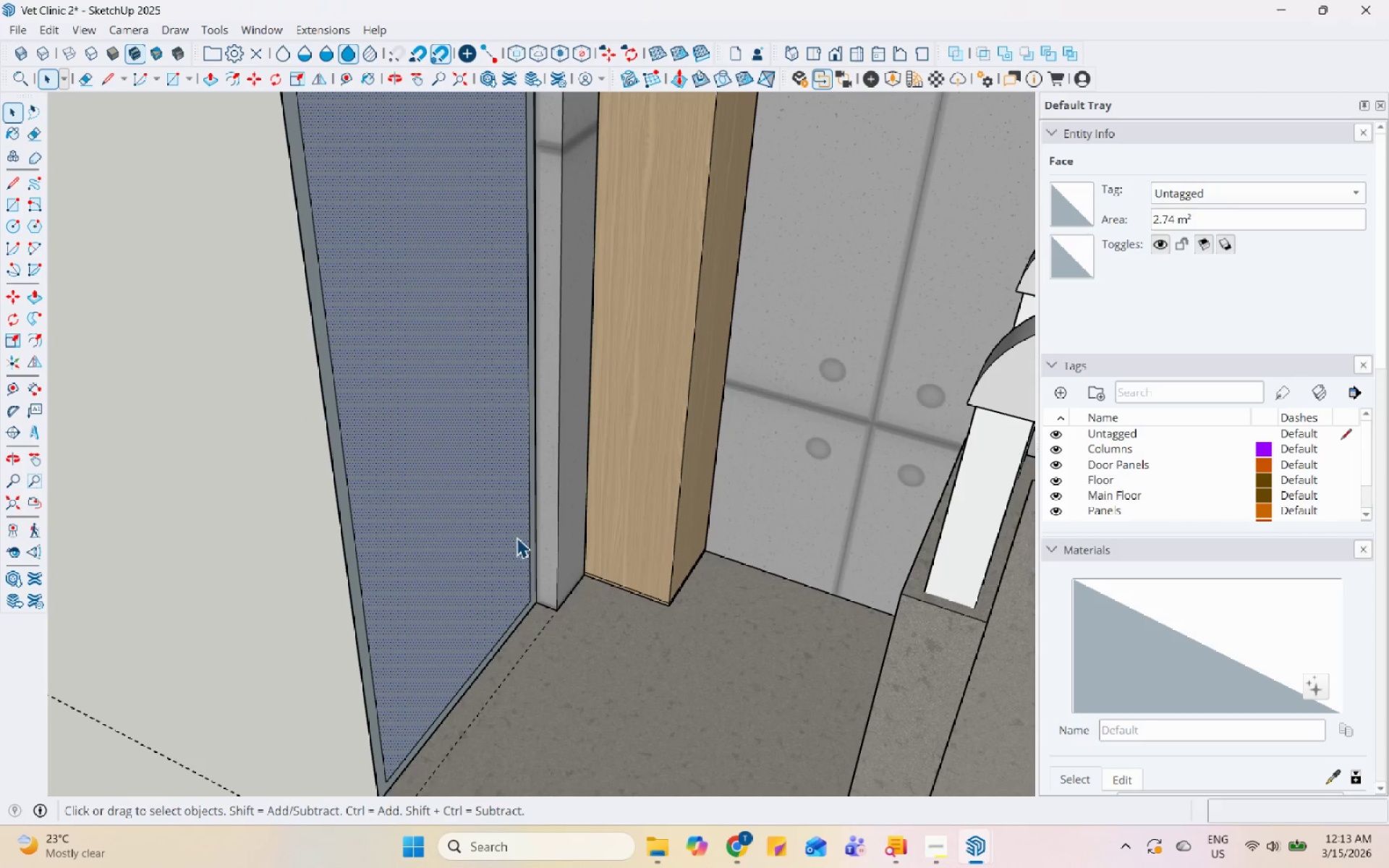 
left_click([526, 577])
 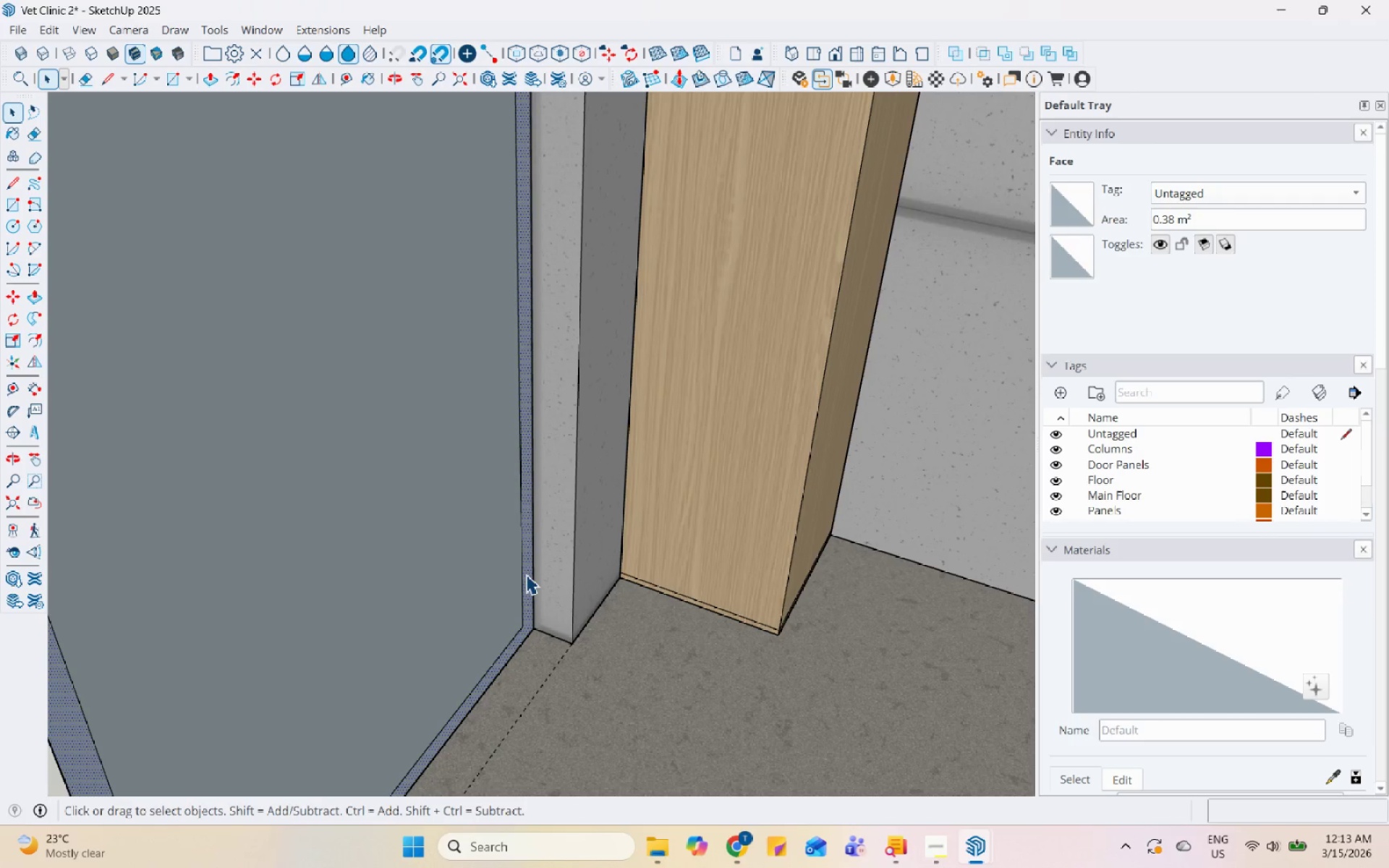 
scroll: coordinate [539, 571], scroll_direction: up, amount: 6.0
 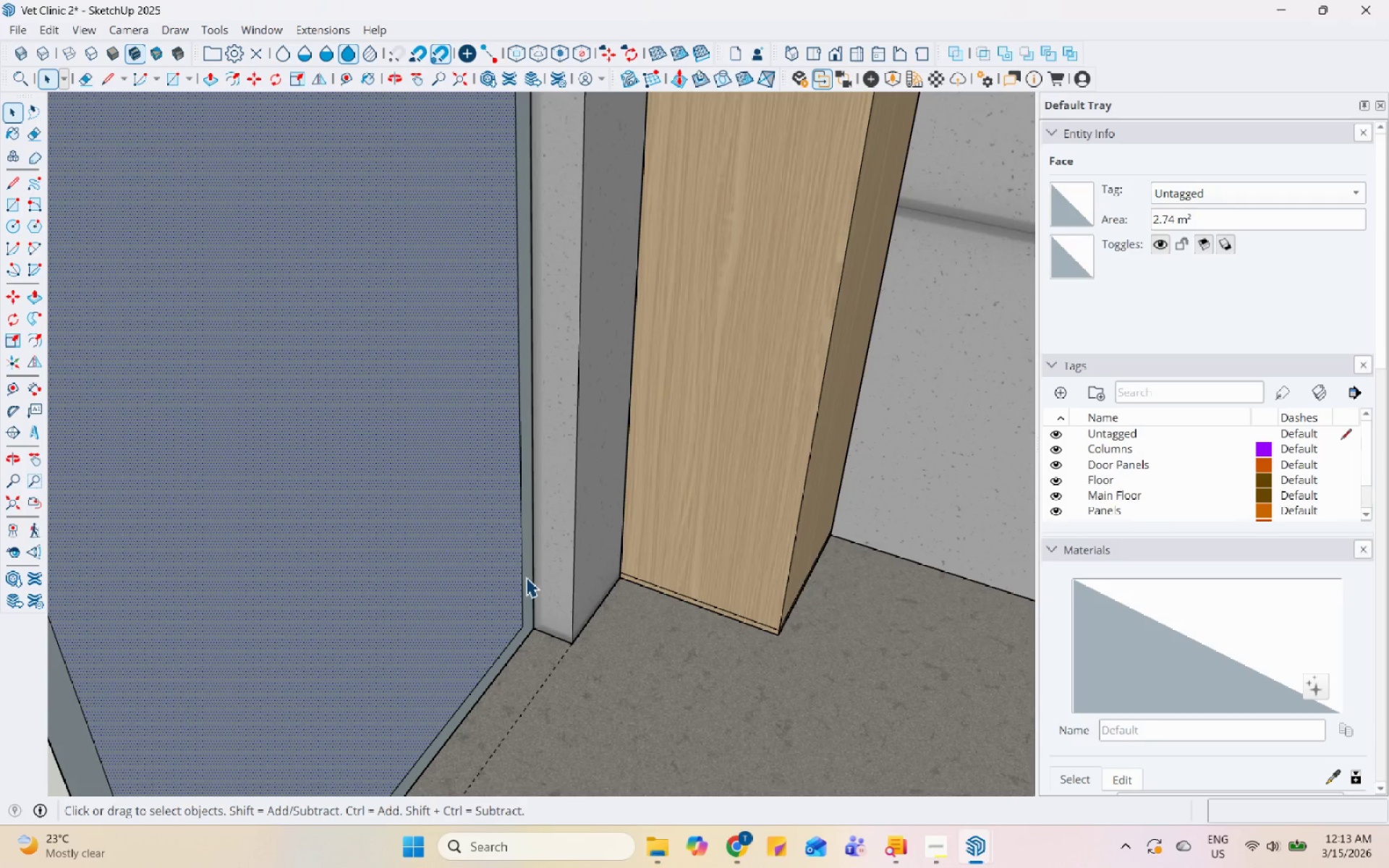 
key(P)
 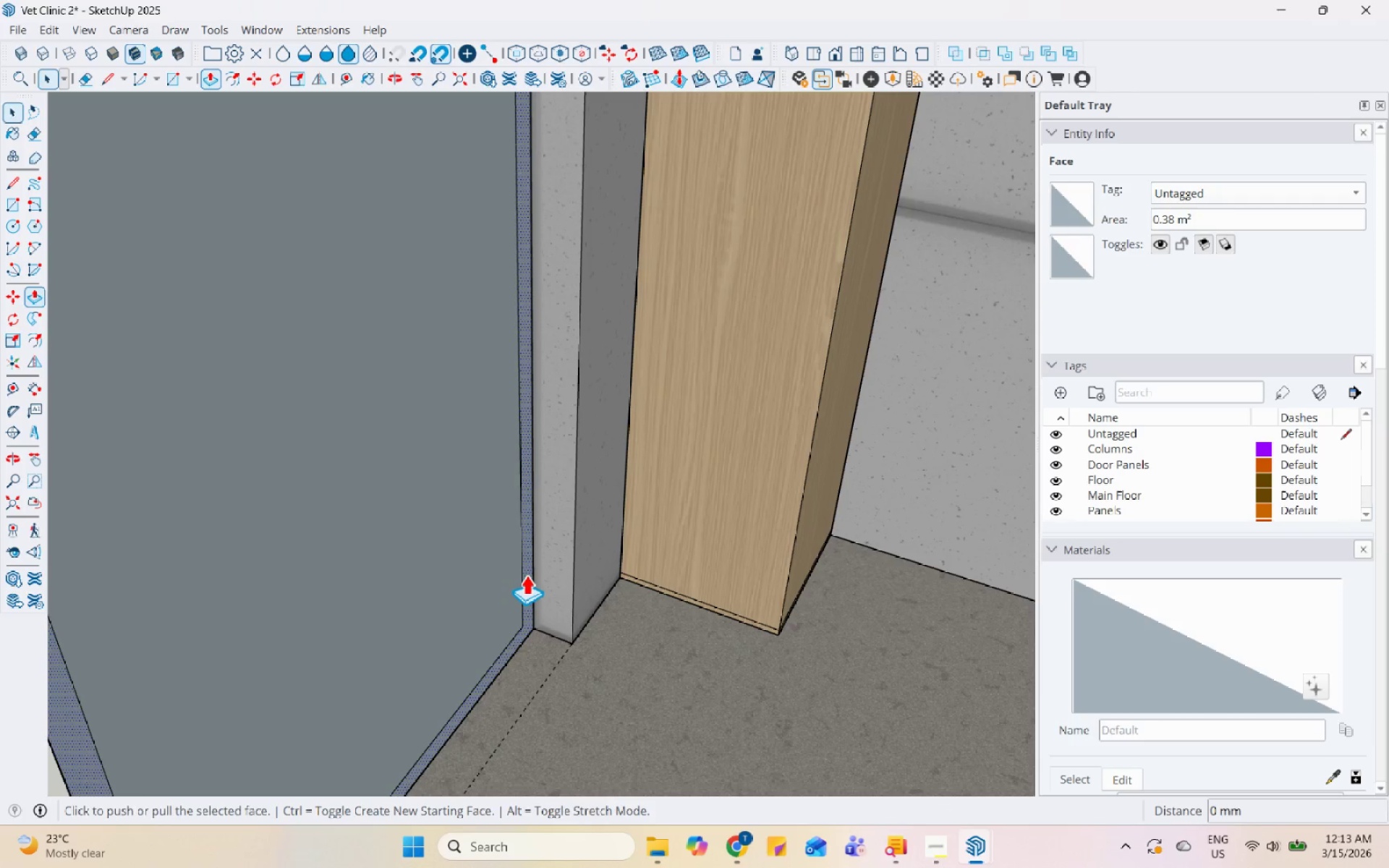 
left_click([526, 574])
 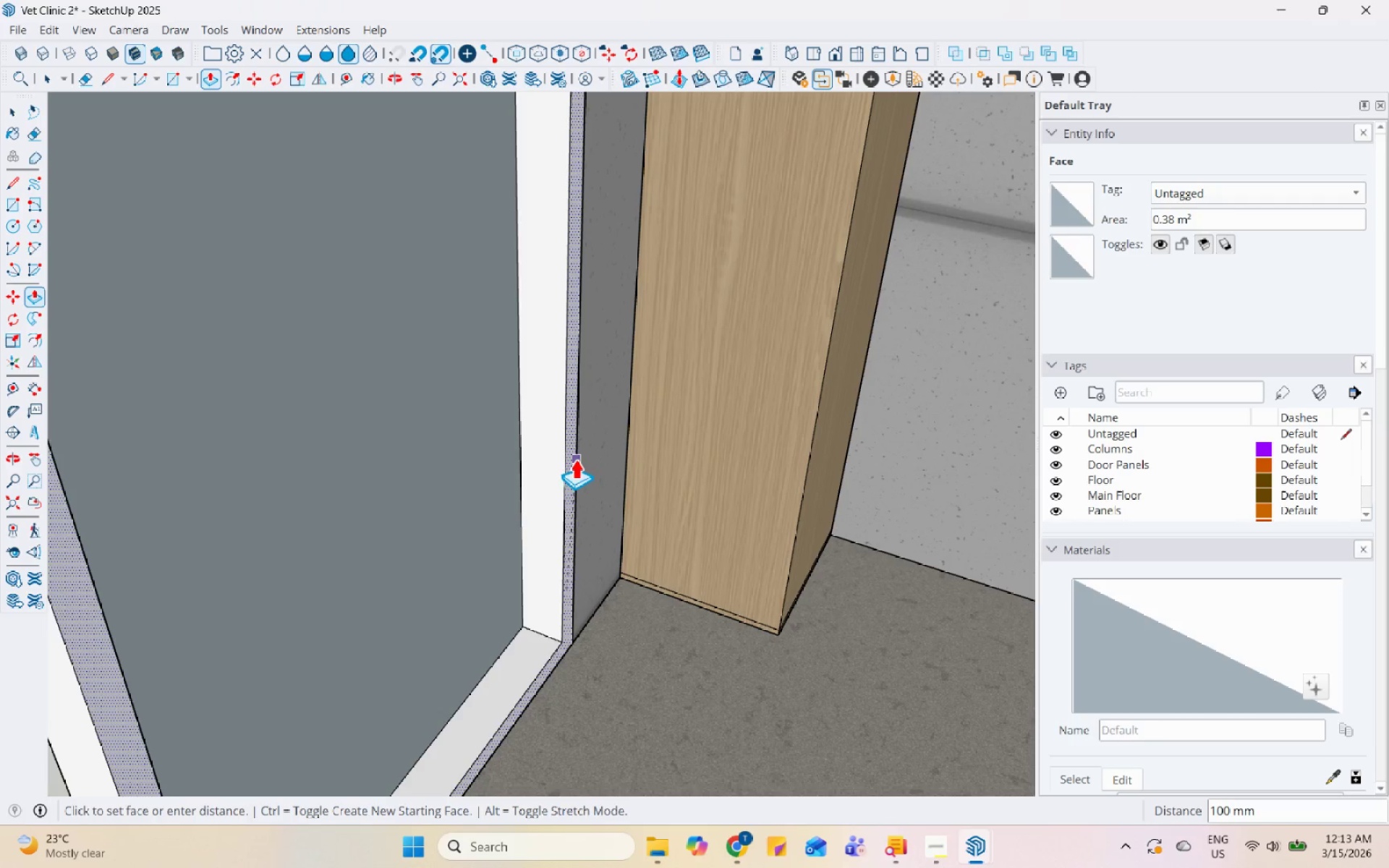 
left_click([576, 457])
 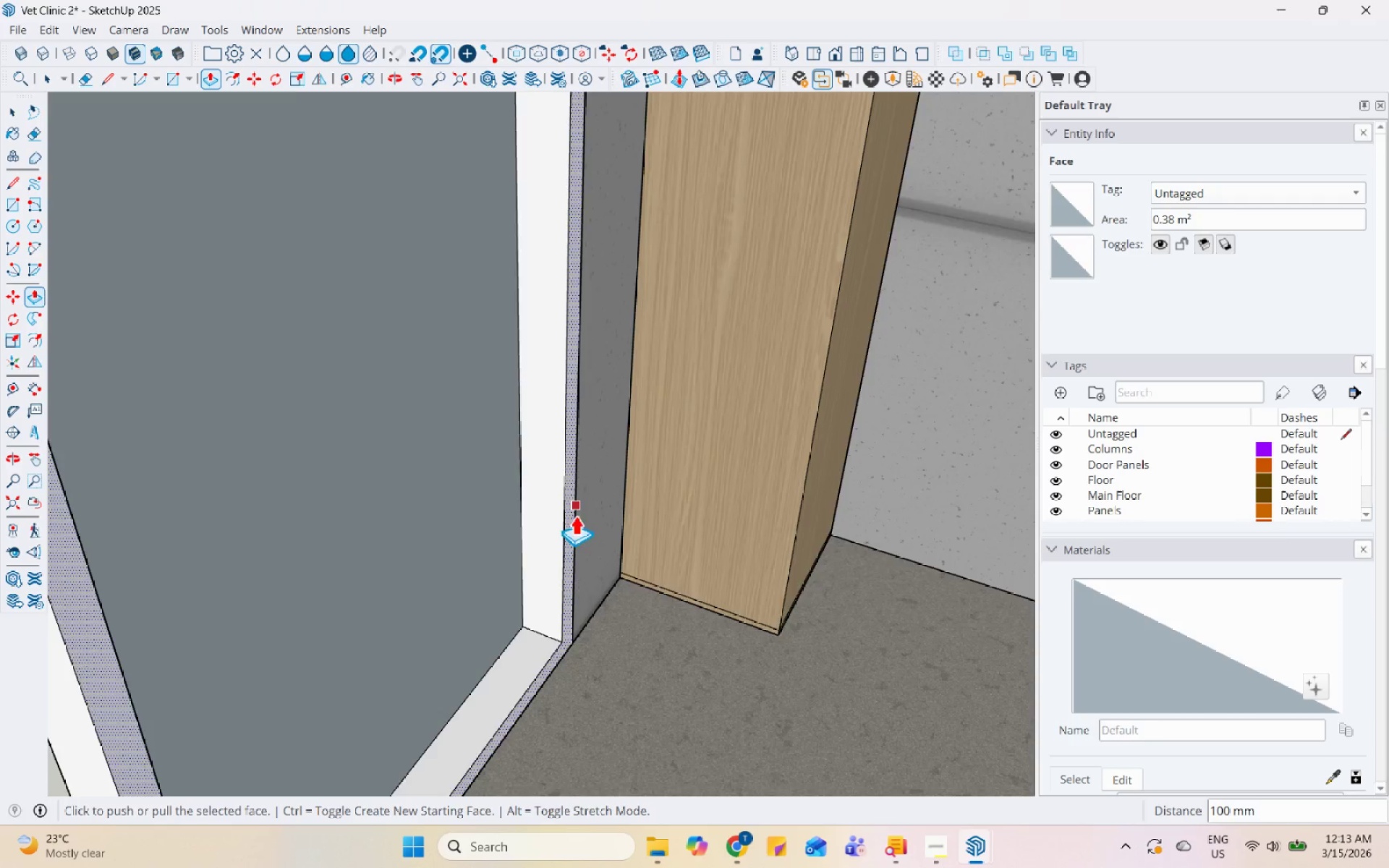 
key(Space)
 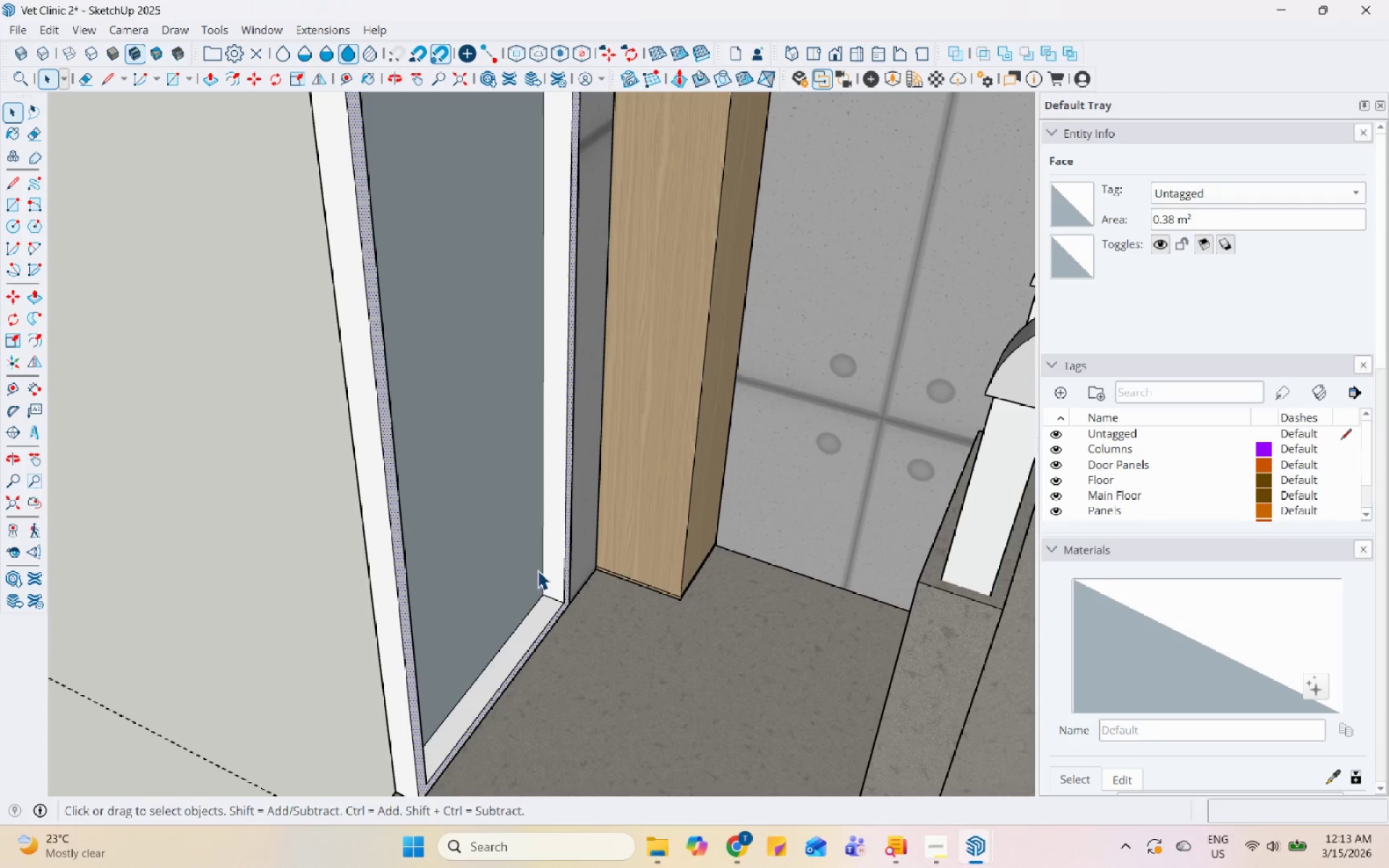 
scroll: coordinate [565, 563], scroll_direction: down, amount: 7.0
 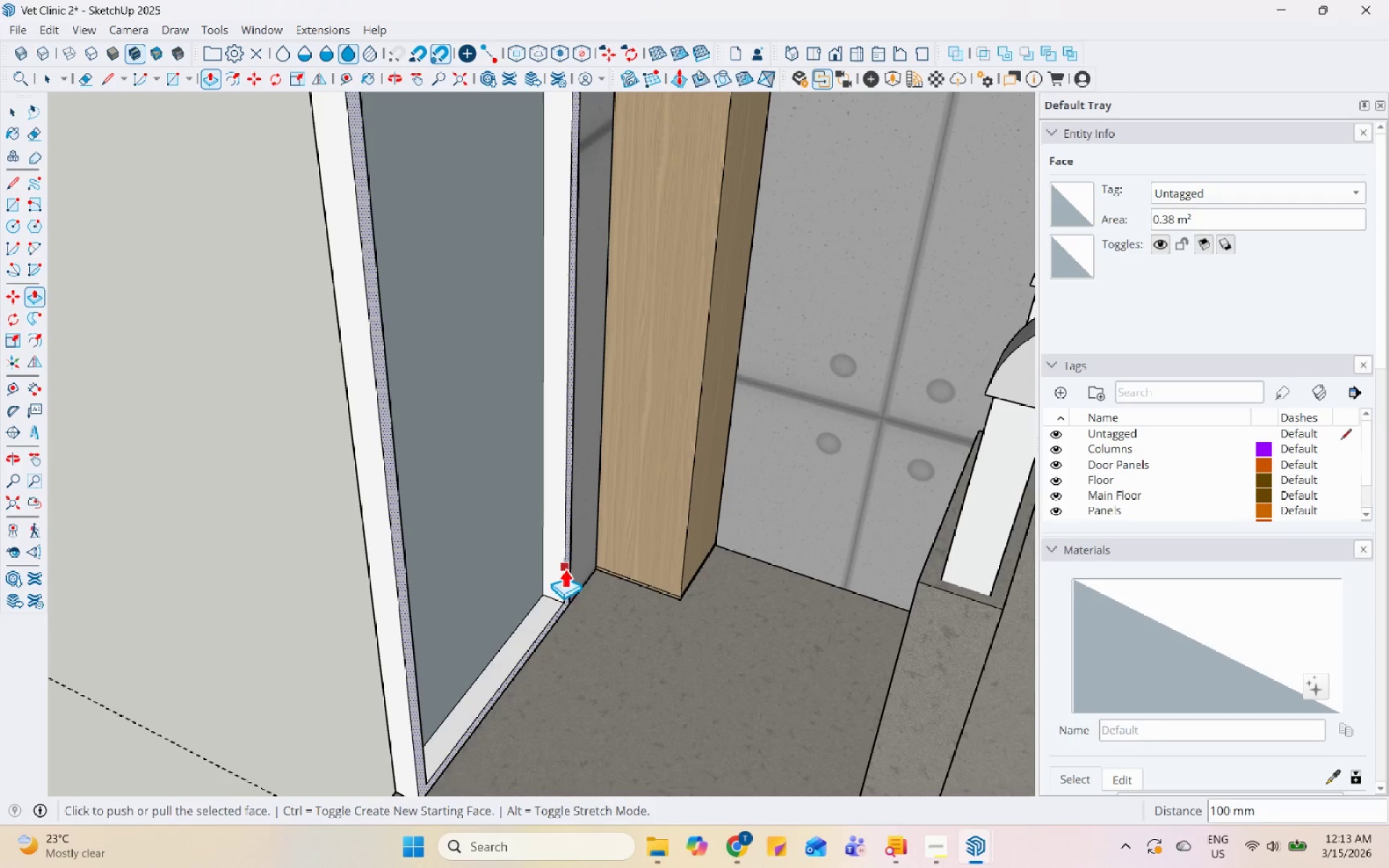 
left_click([534, 566])
 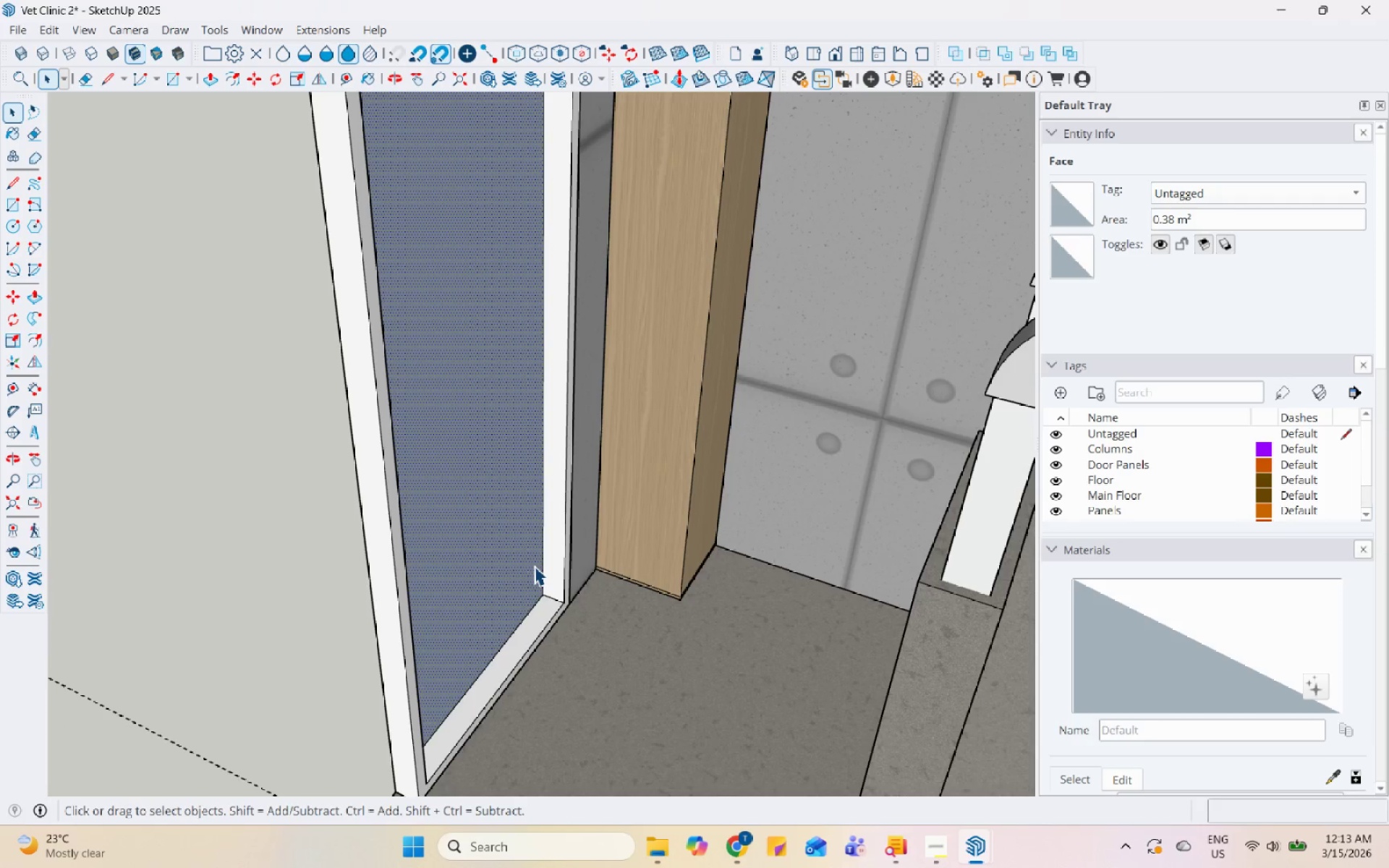 
key(Control+X)
 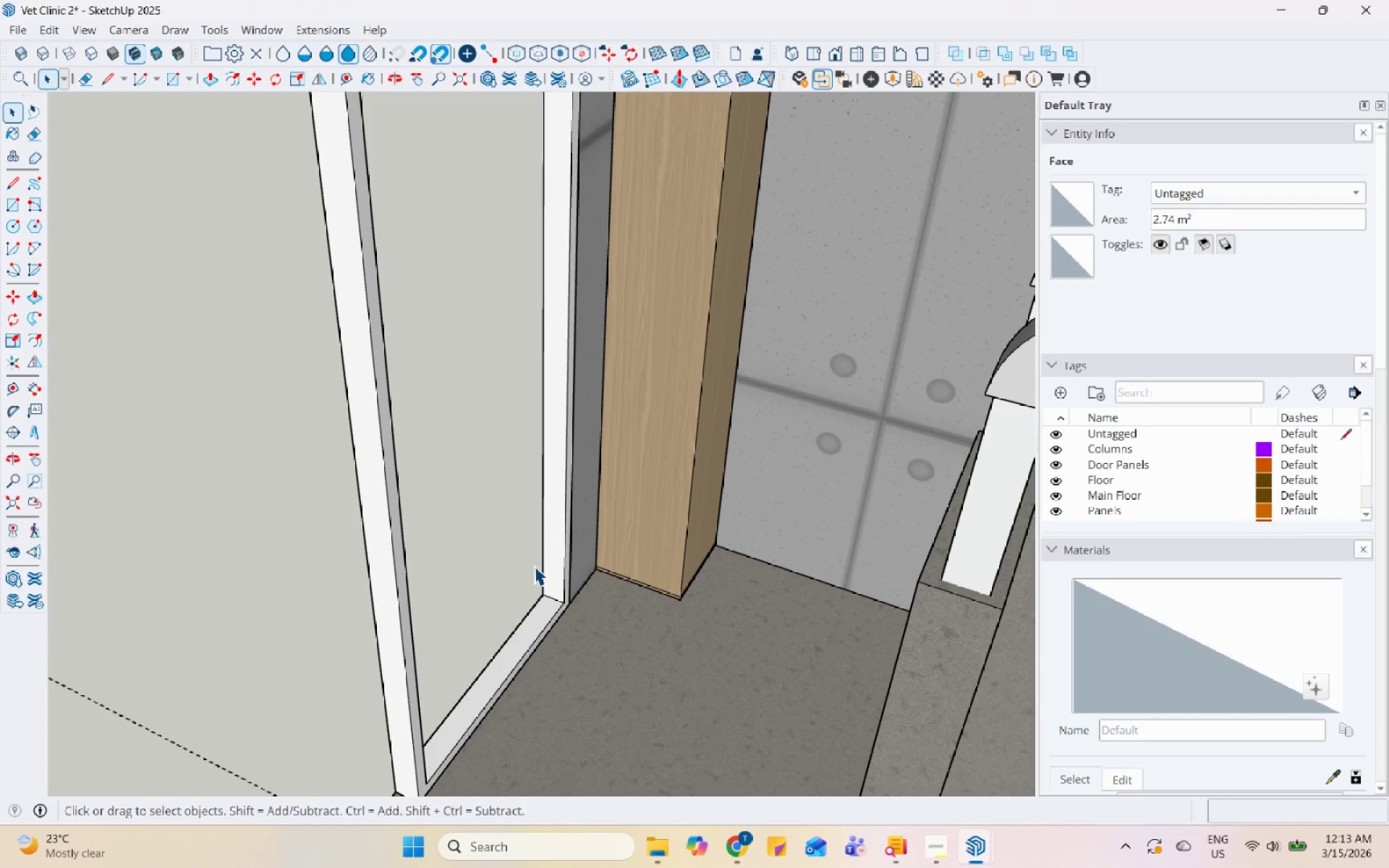 
scroll: coordinate [533, 570], scroll_direction: down, amount: 1.0
 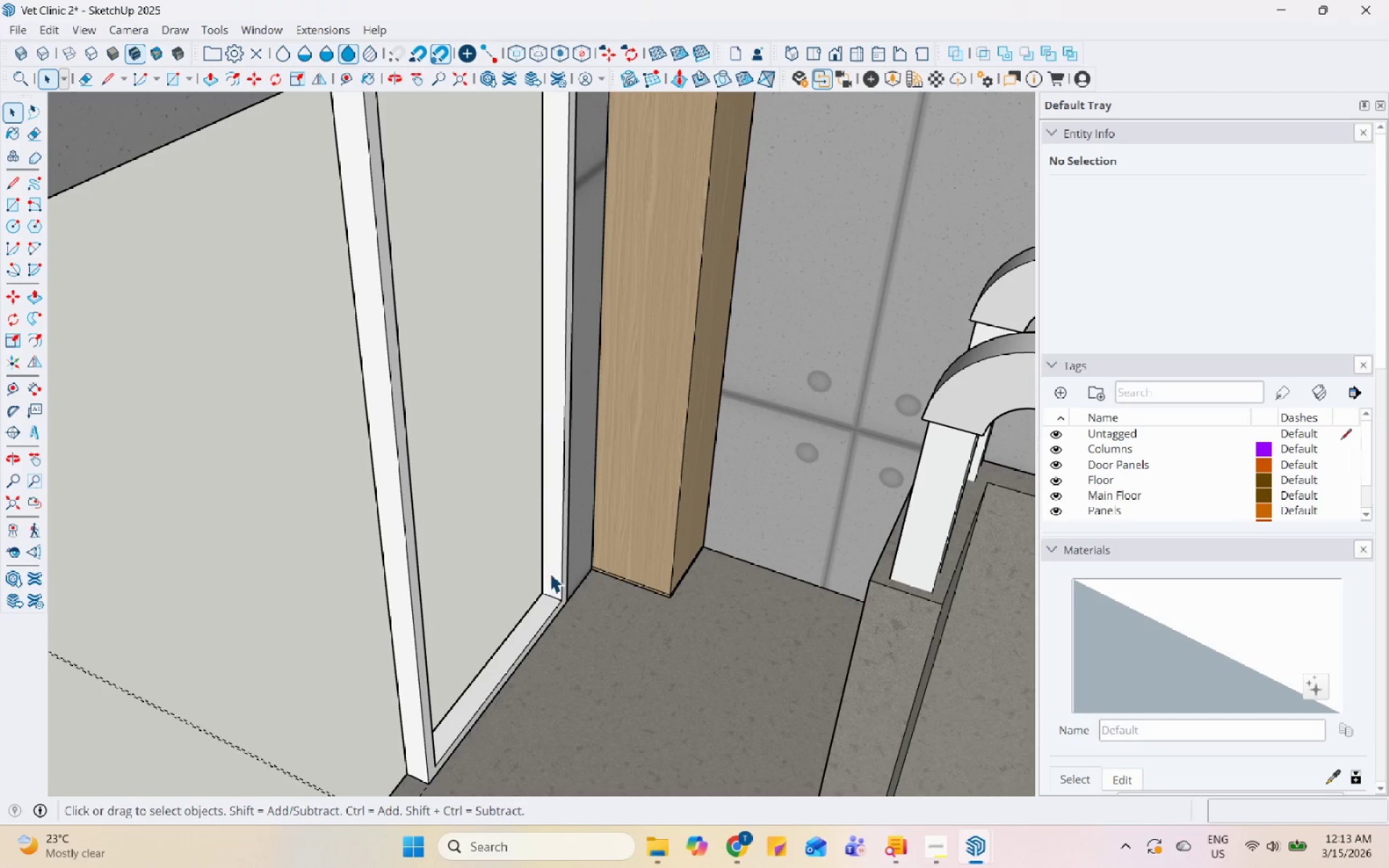 
double_click([551, 571])
 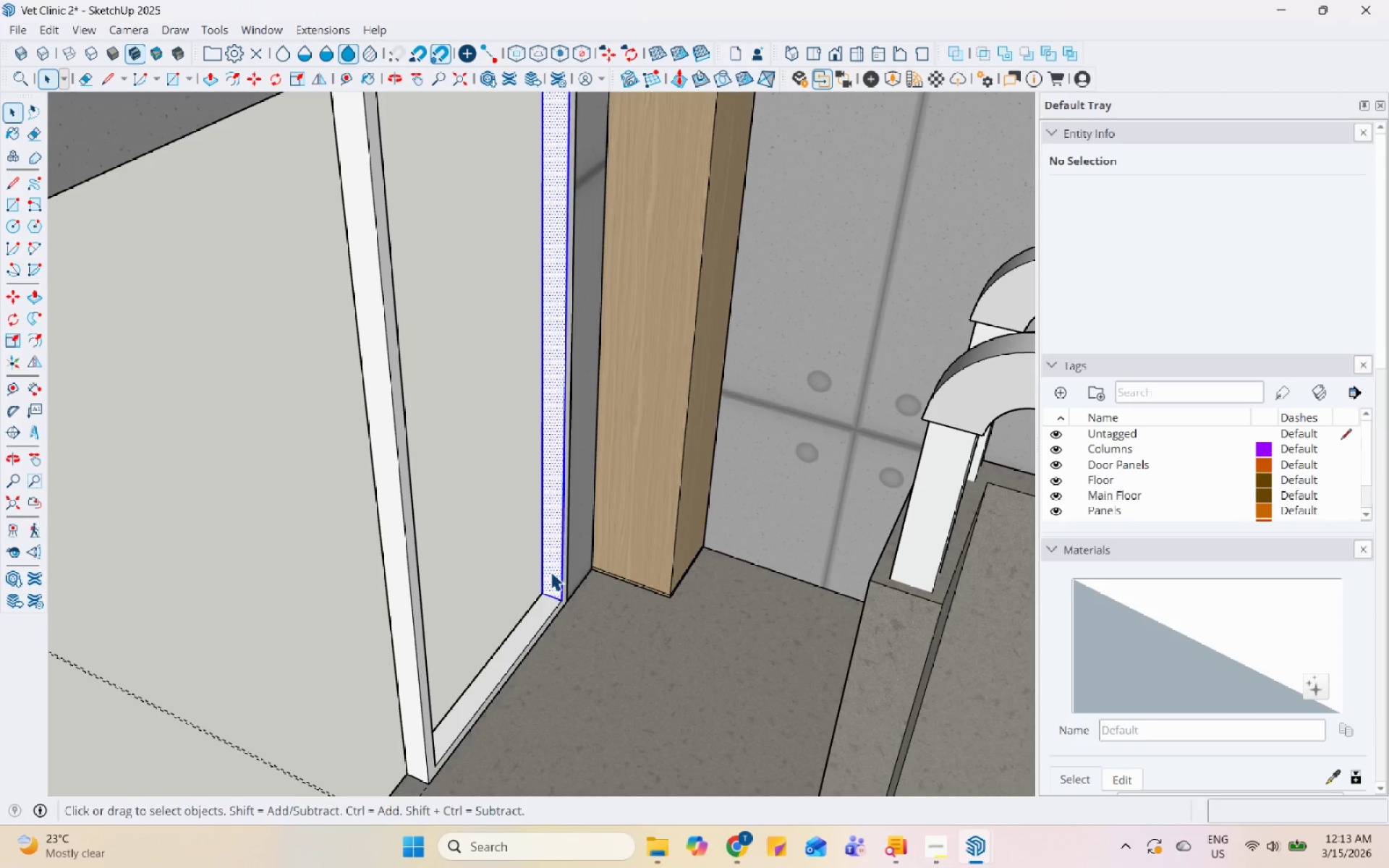 
triple_click([551, 571])
 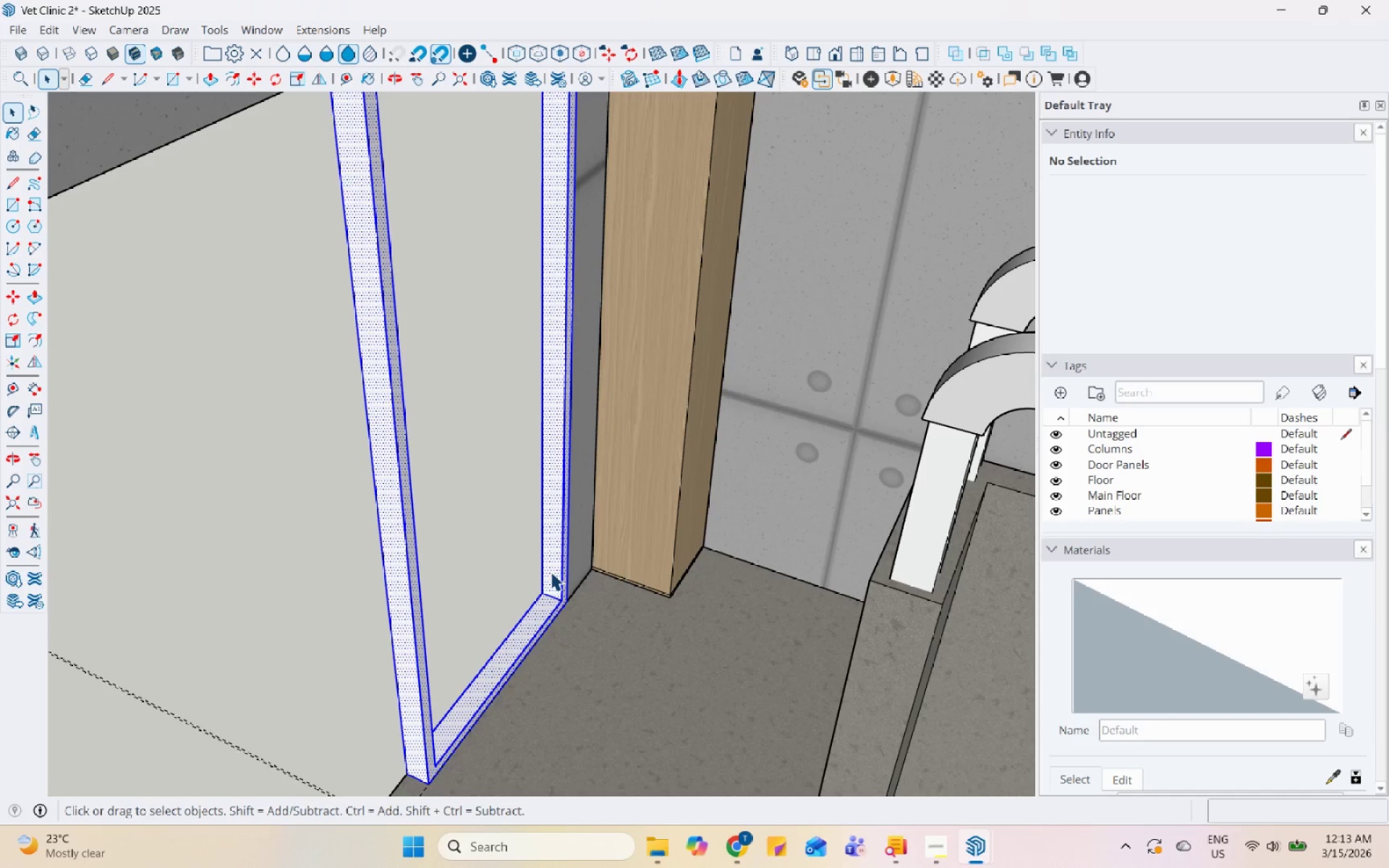 
right_click([551, 571])
 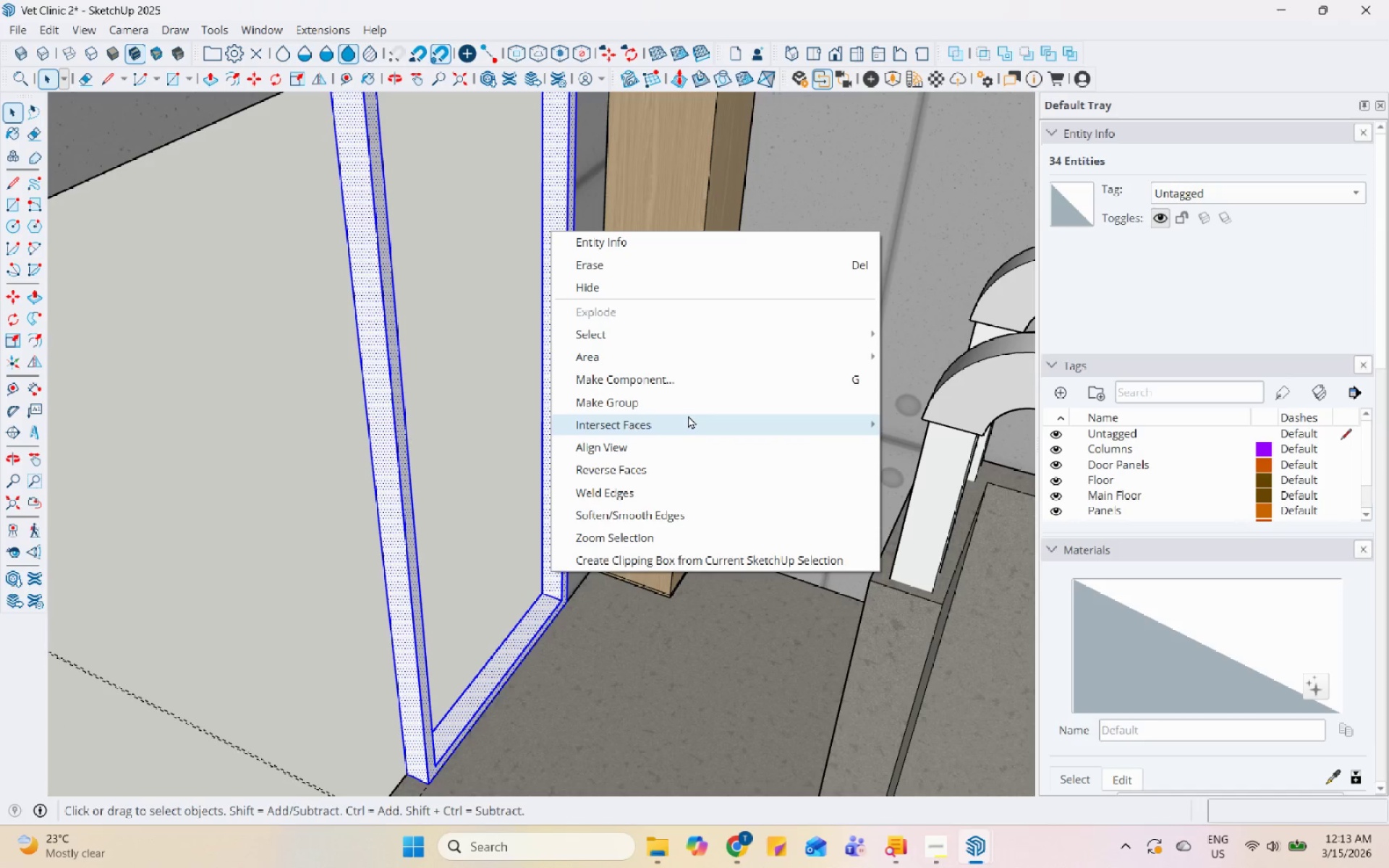 
left_click([688, 404])
 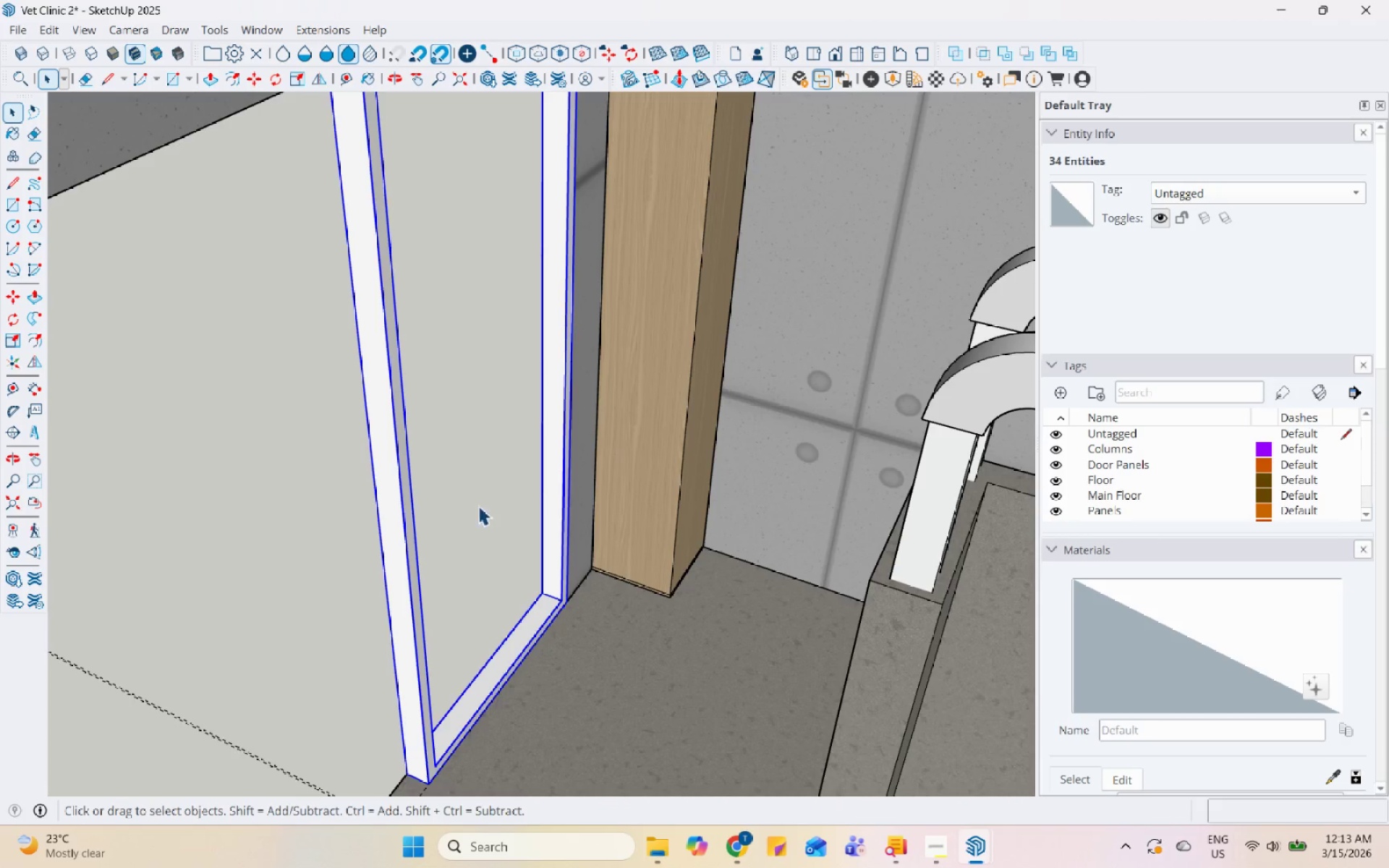 
scroll: coordinate [865, 497], scroll_direction: down, amount: 10.0
 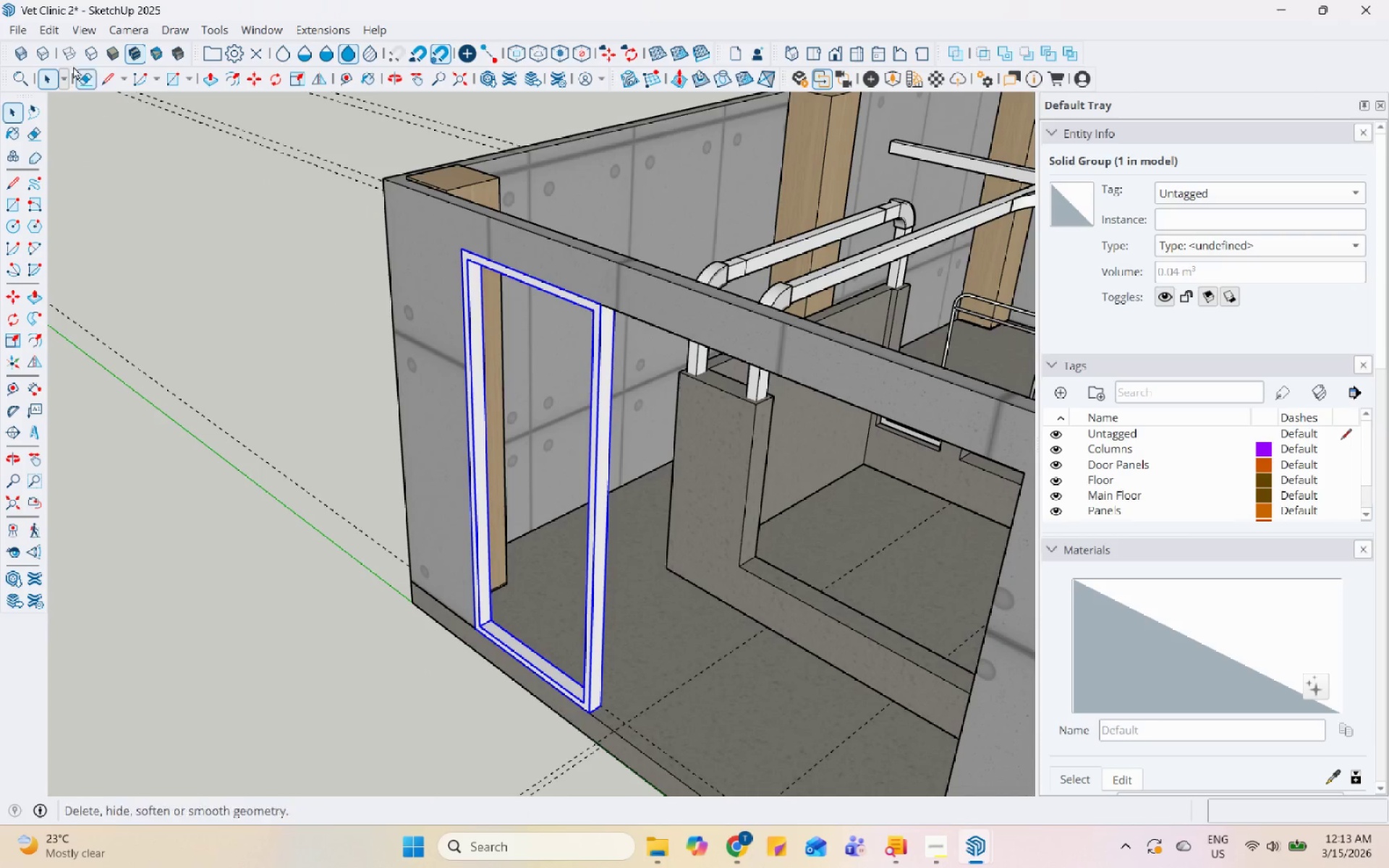 
left_click([50, 30])
 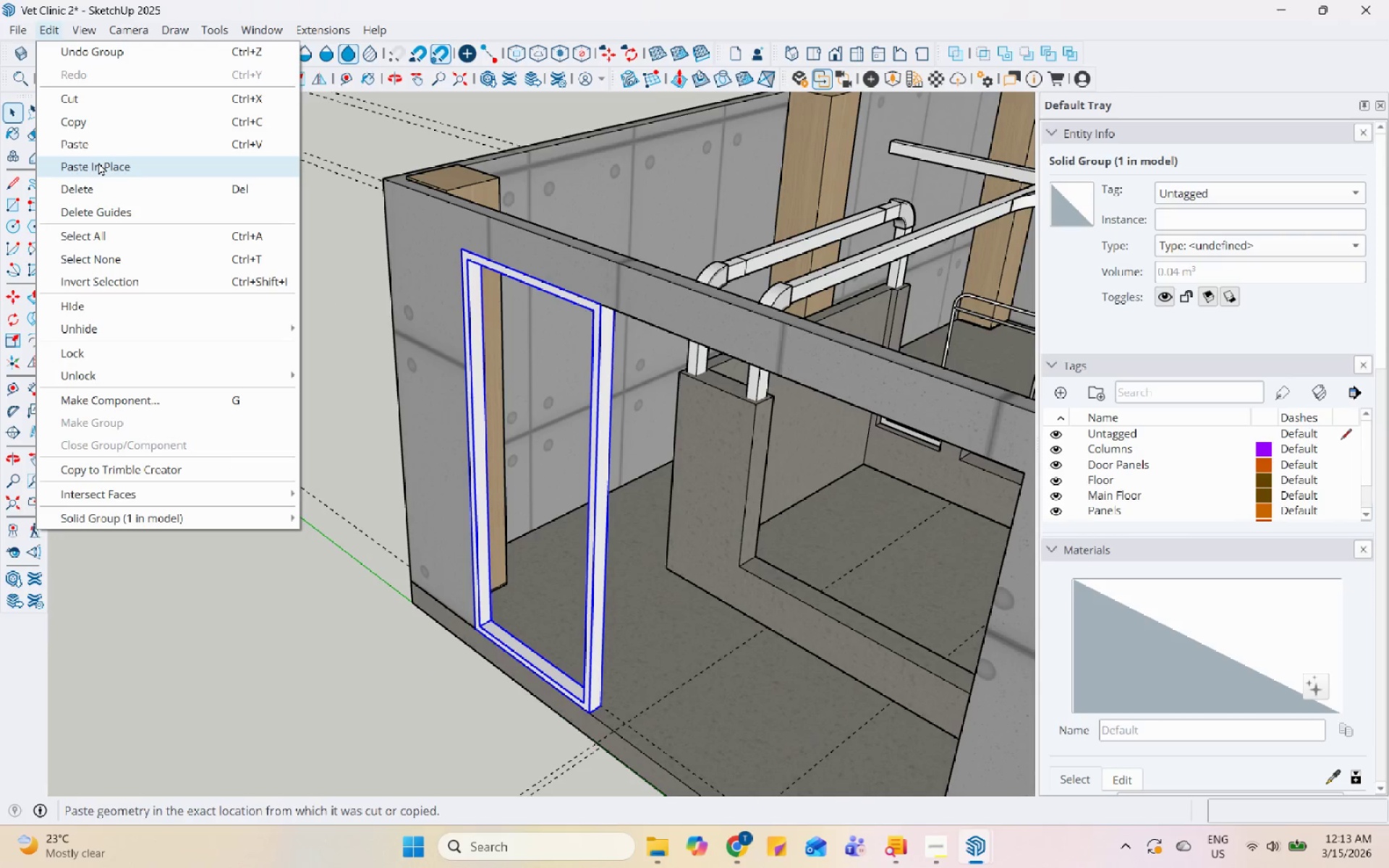 
key(M)
 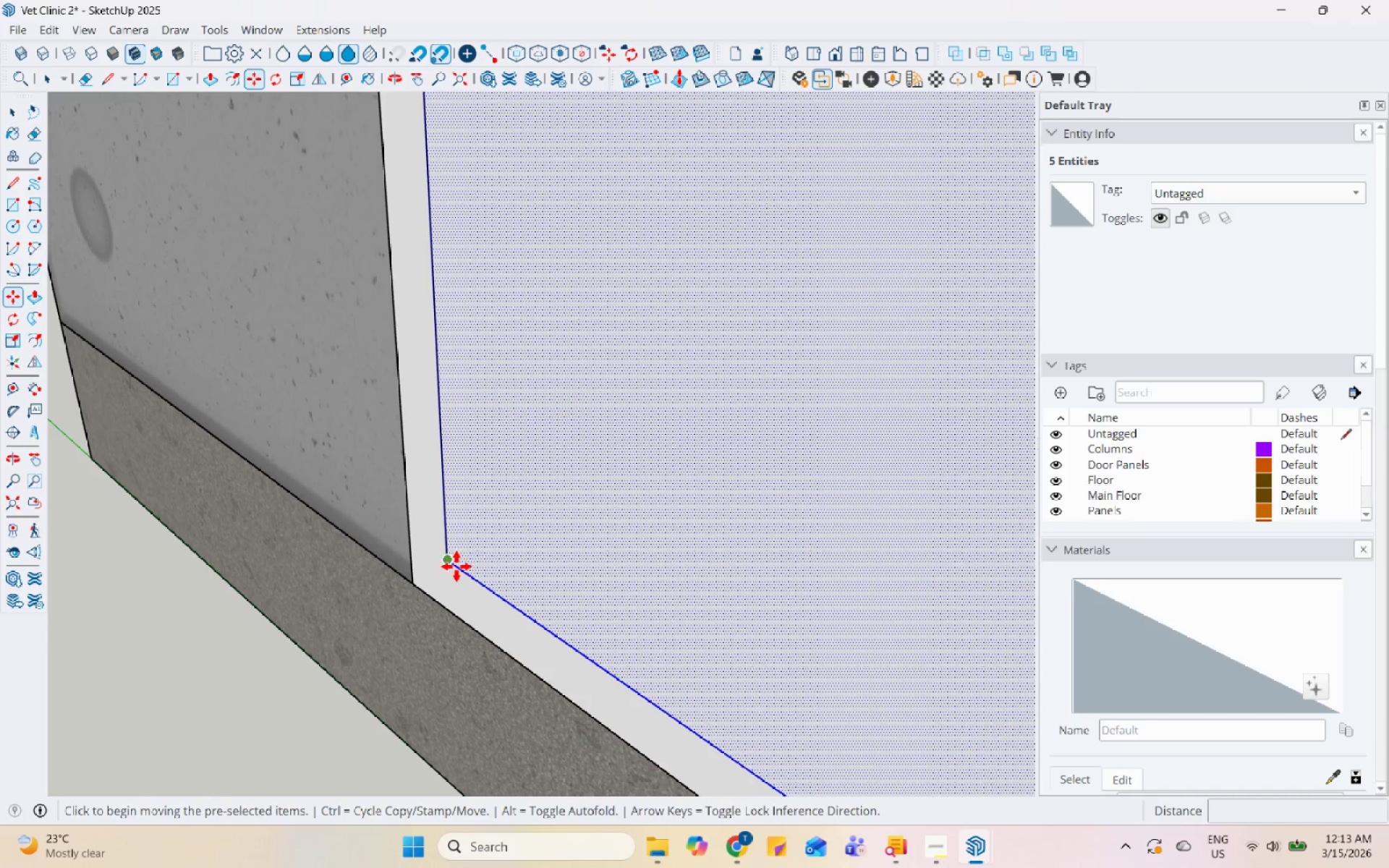 
scroll: coordinate [479, 607], scroll_direction: up, amount: 21.0
 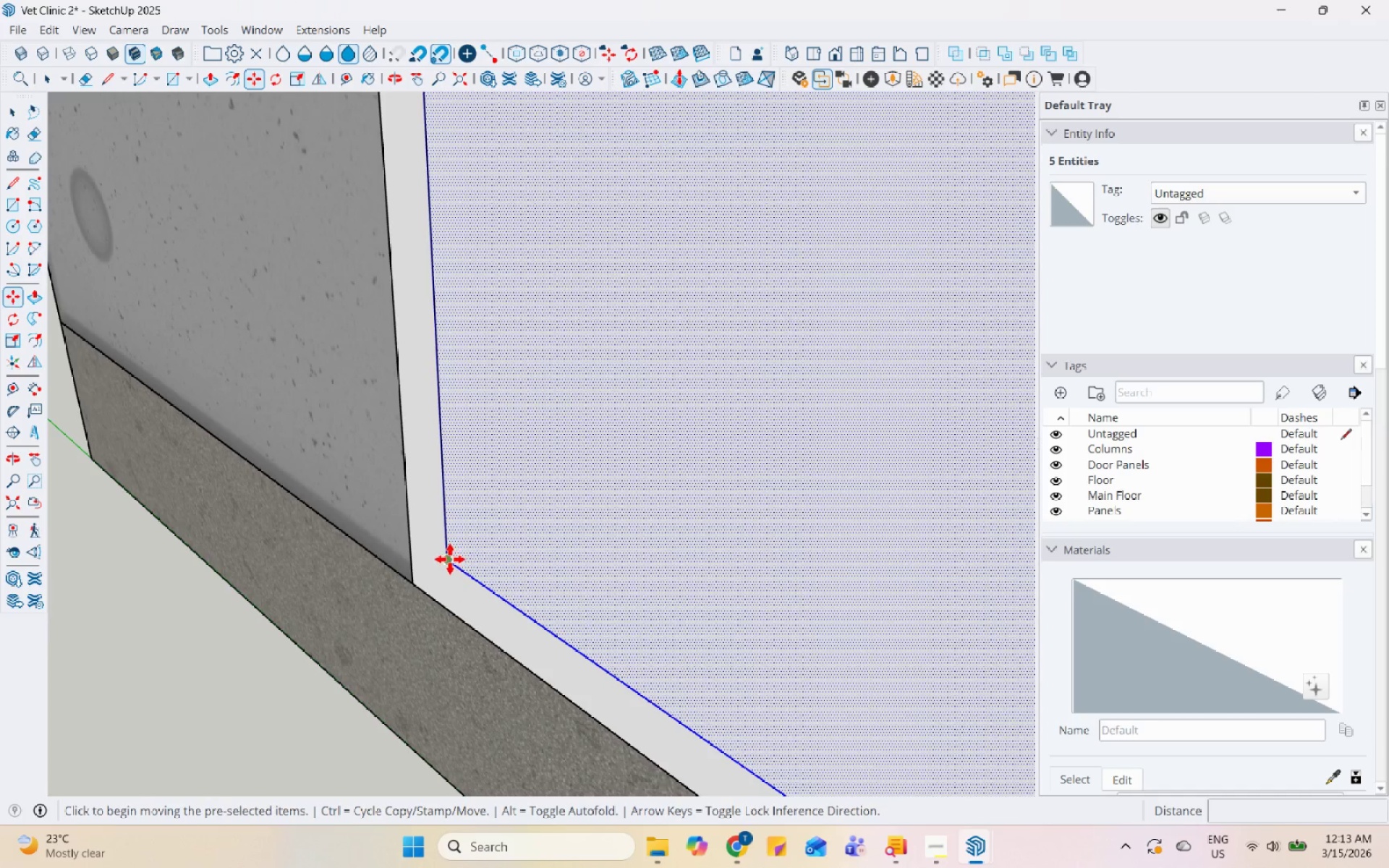 
left_click([450, 559])
 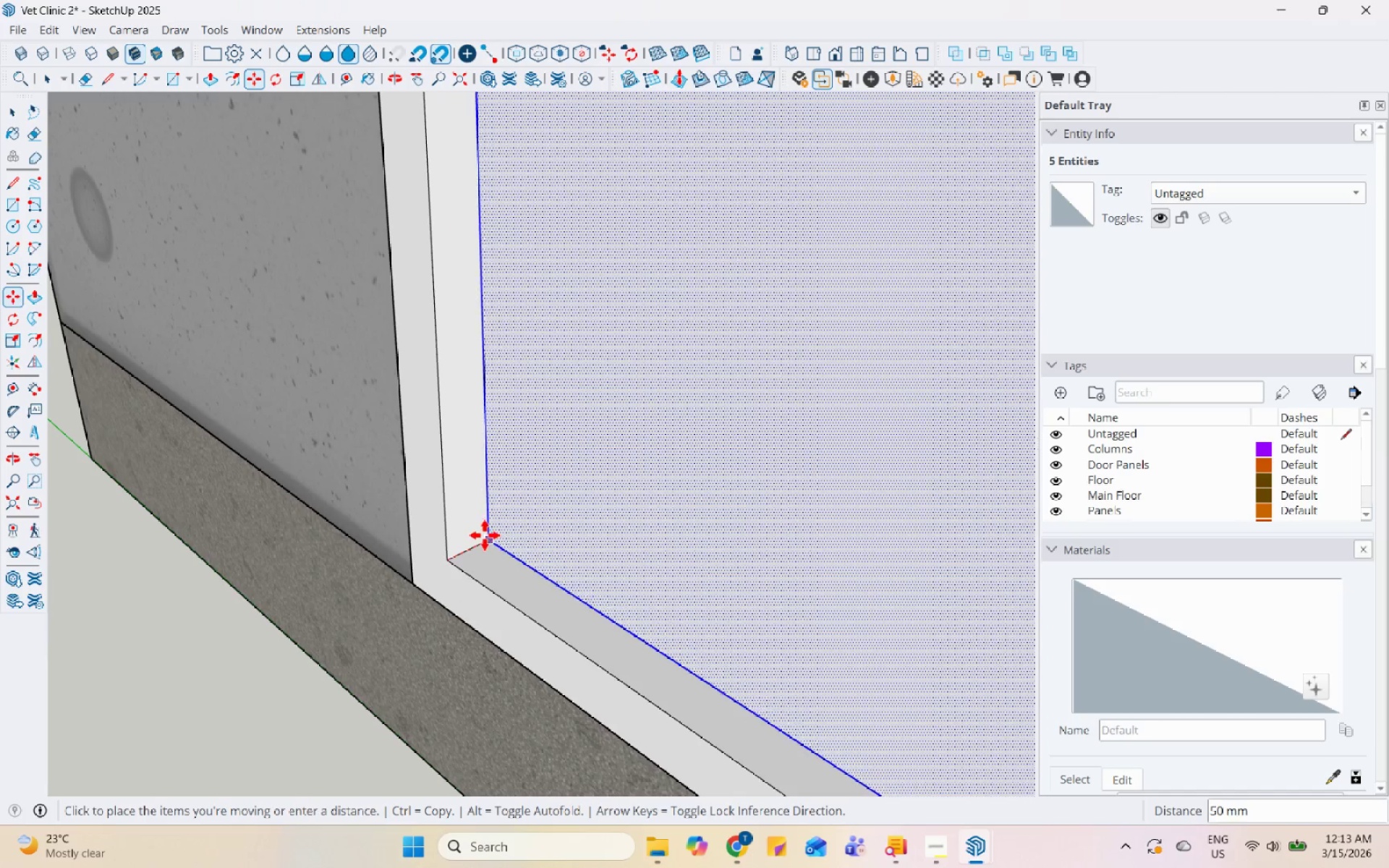 
wait(5.08)
 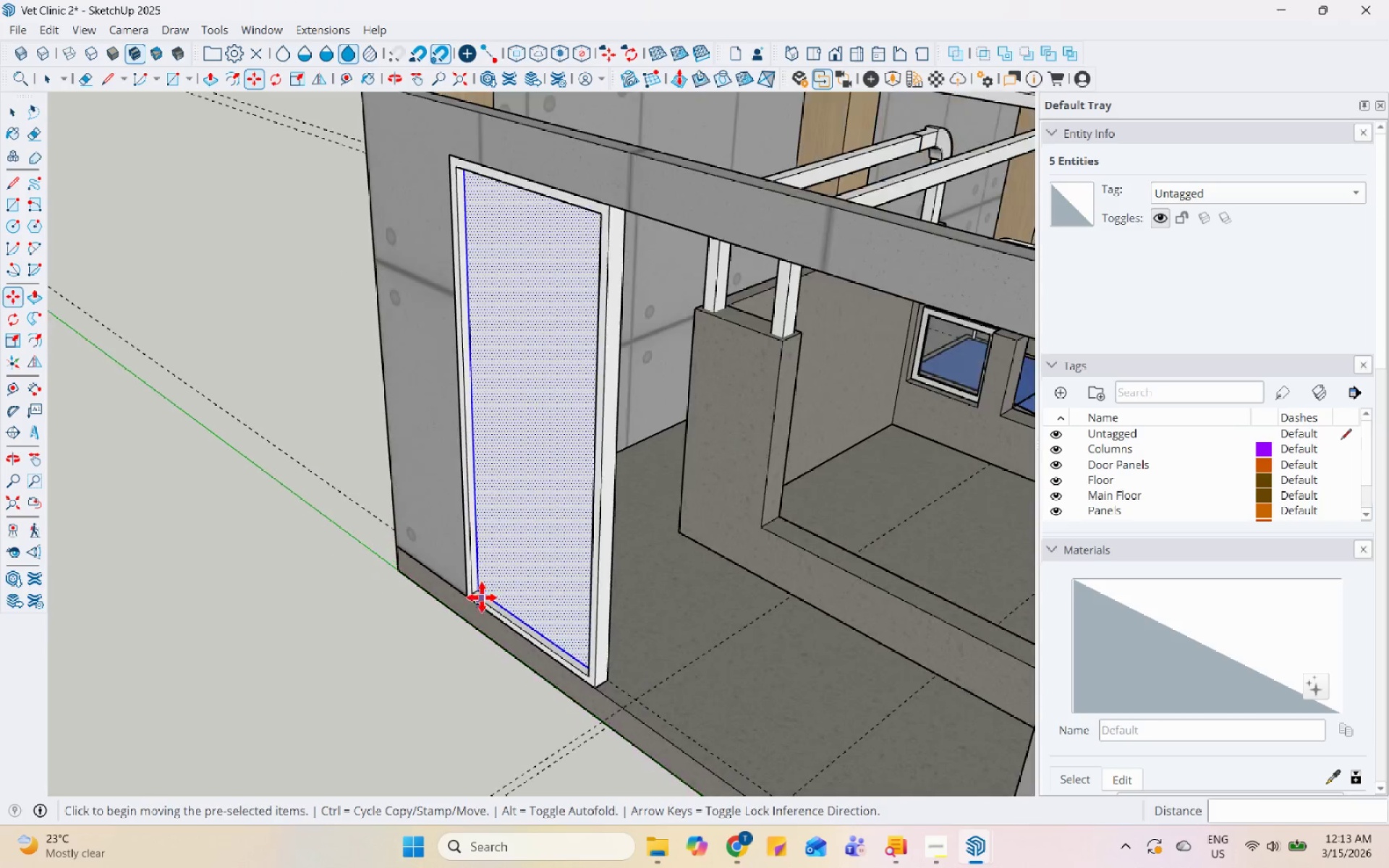 
key(Space)
 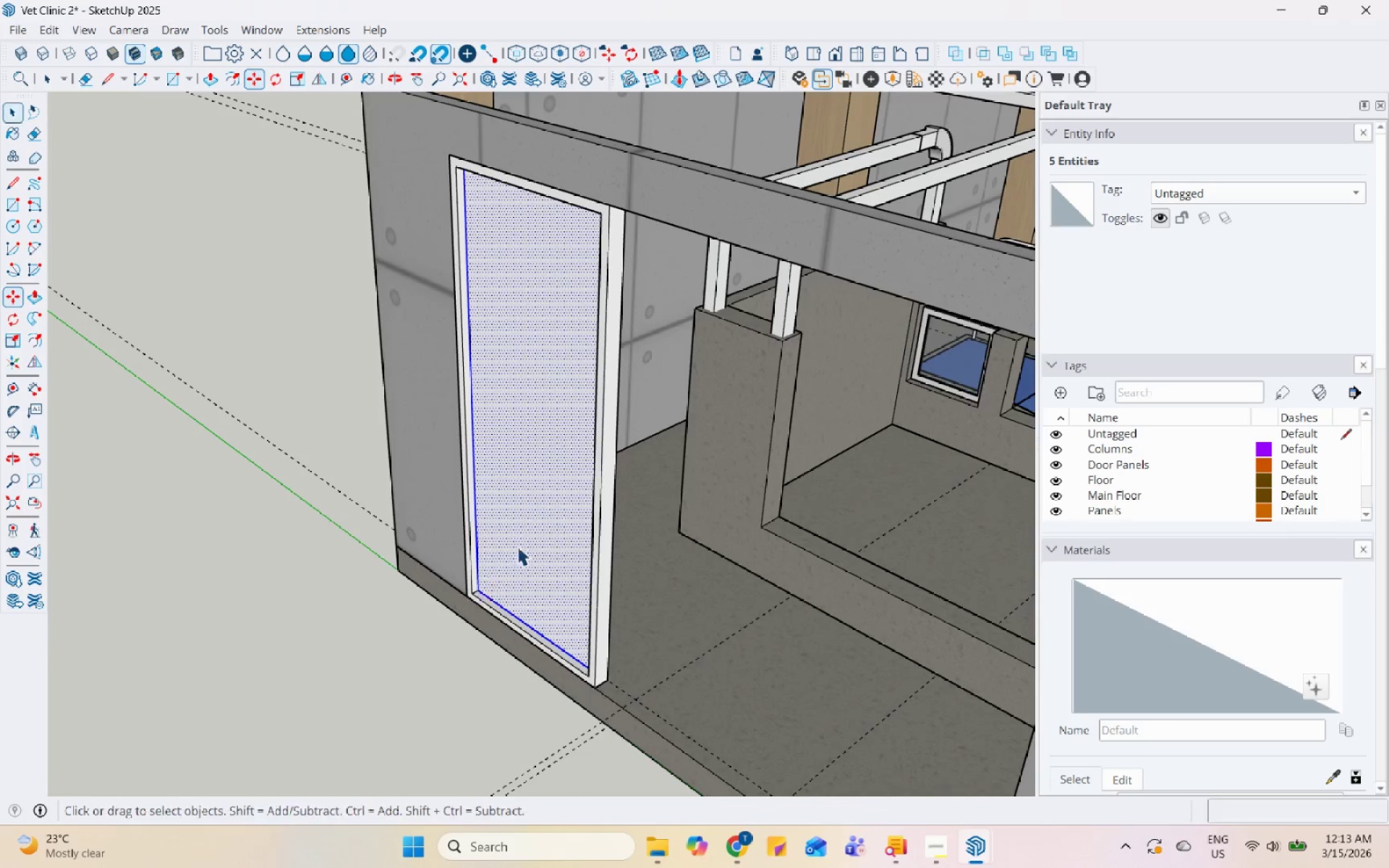 
right_click([524, 533])
 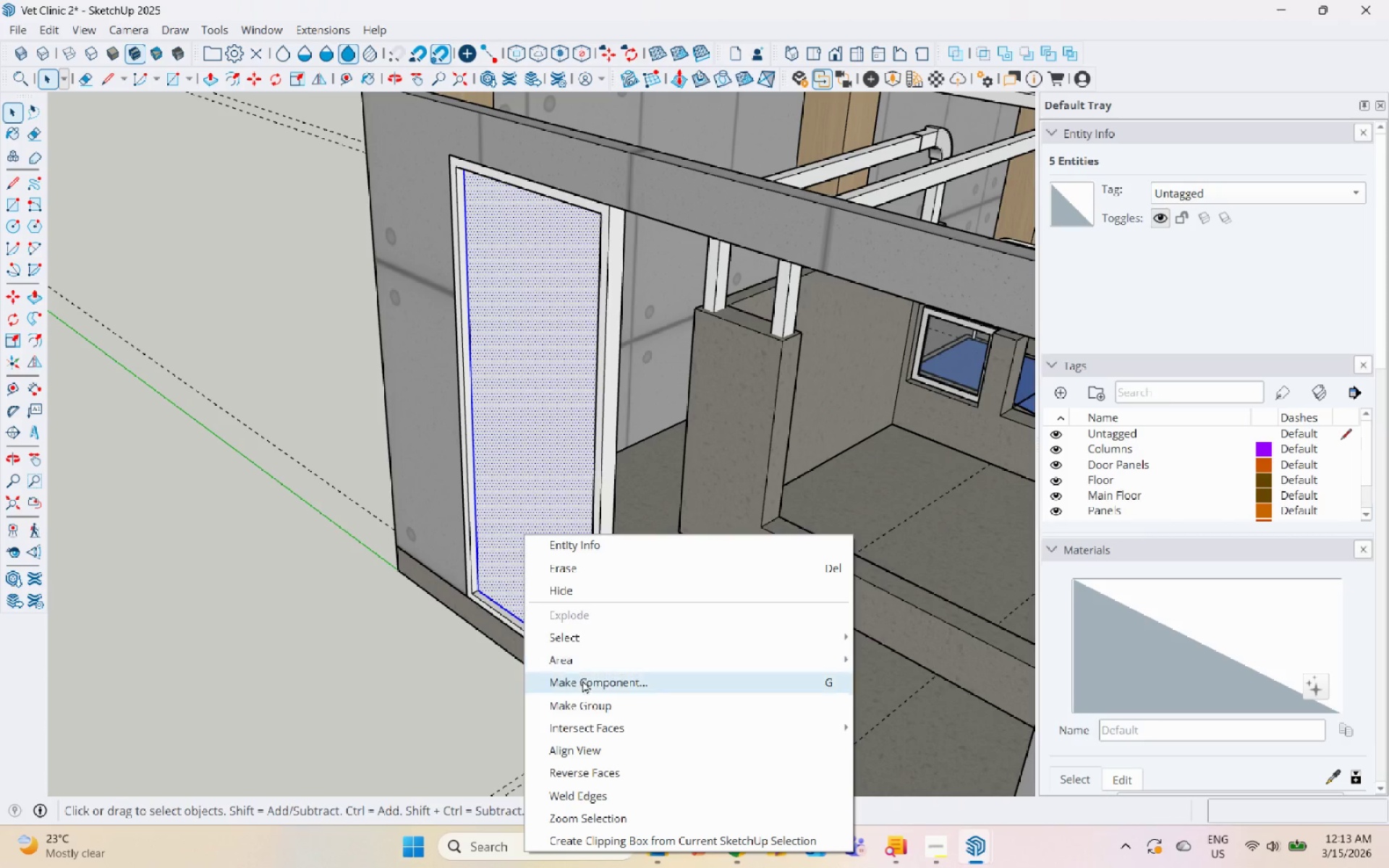 
scroll: coordinate [482, 597], scroll_direction: down, amount: 22.0
 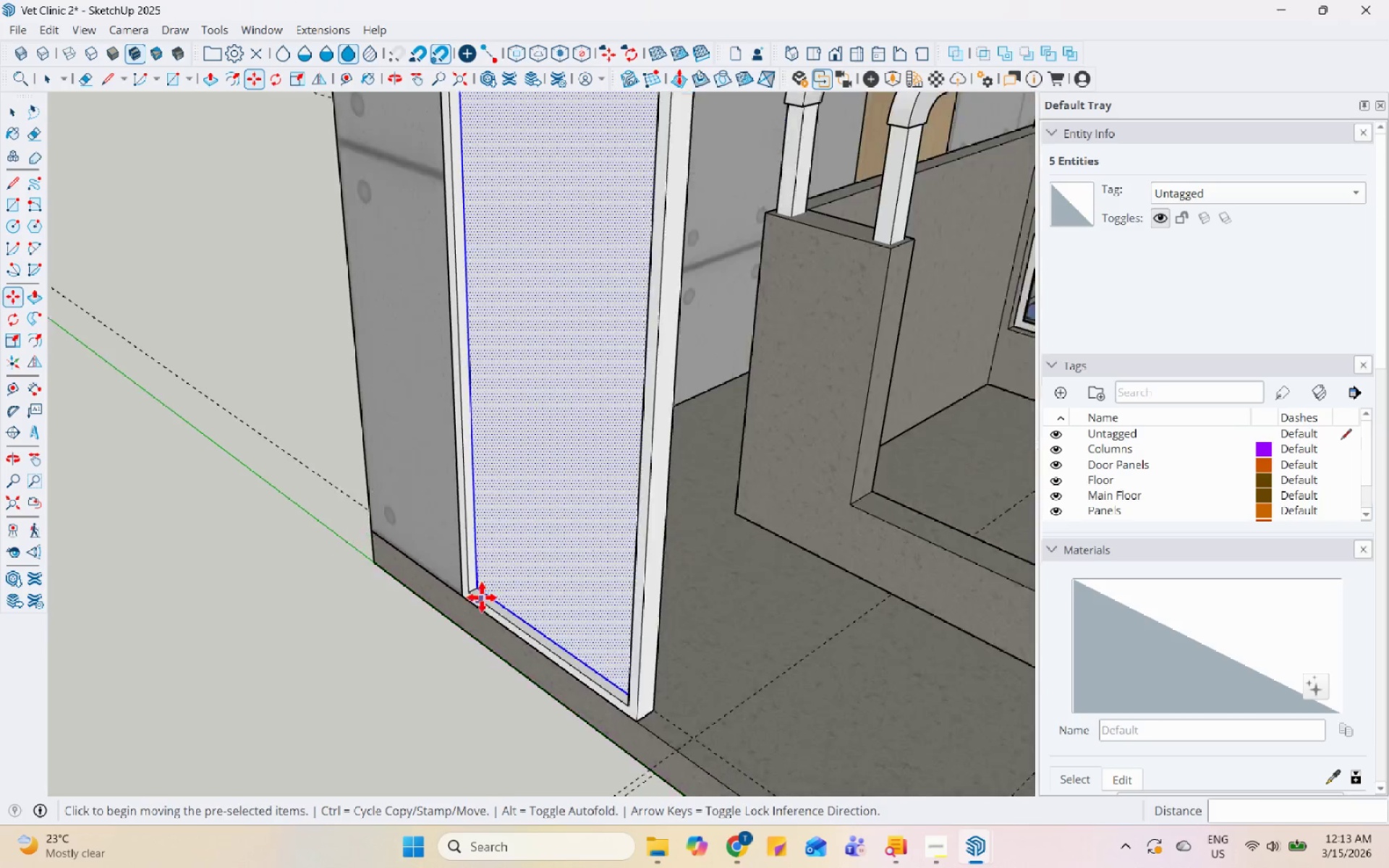 
left_click([596, 702])
 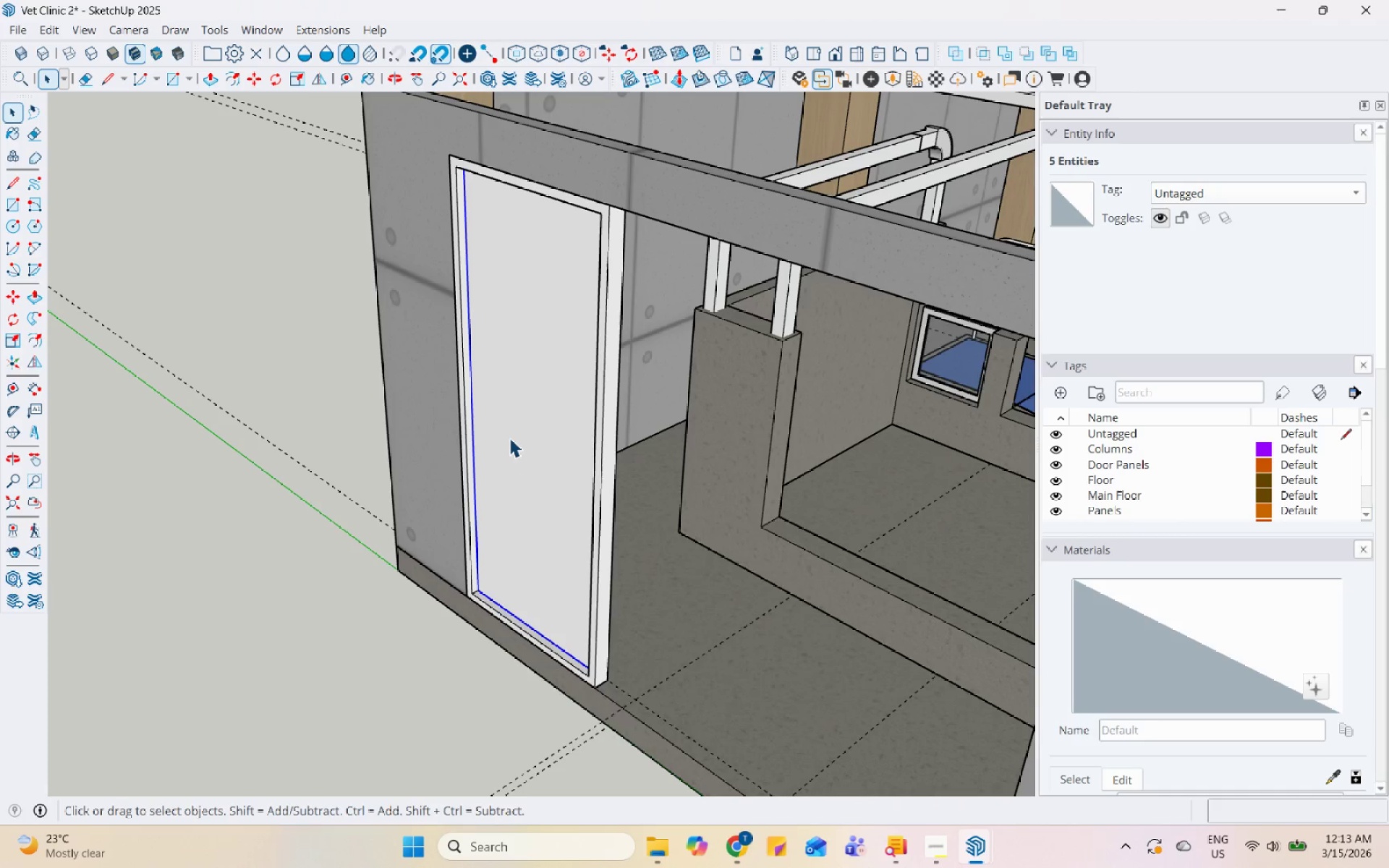 
right_click([509, 433])
 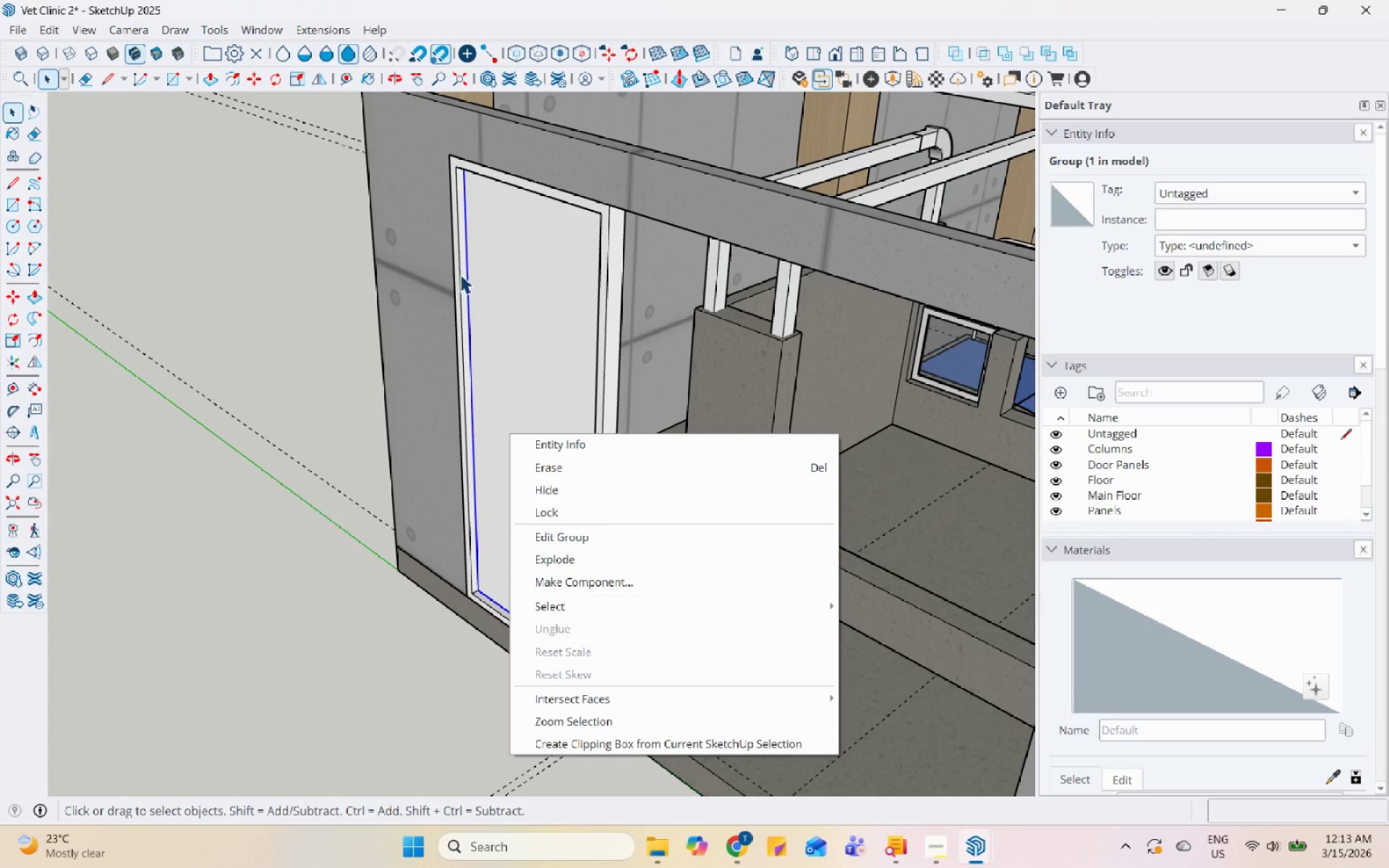 
hold_key(key=ControlLeft, duration=0.55)
left_click([460, 273])
 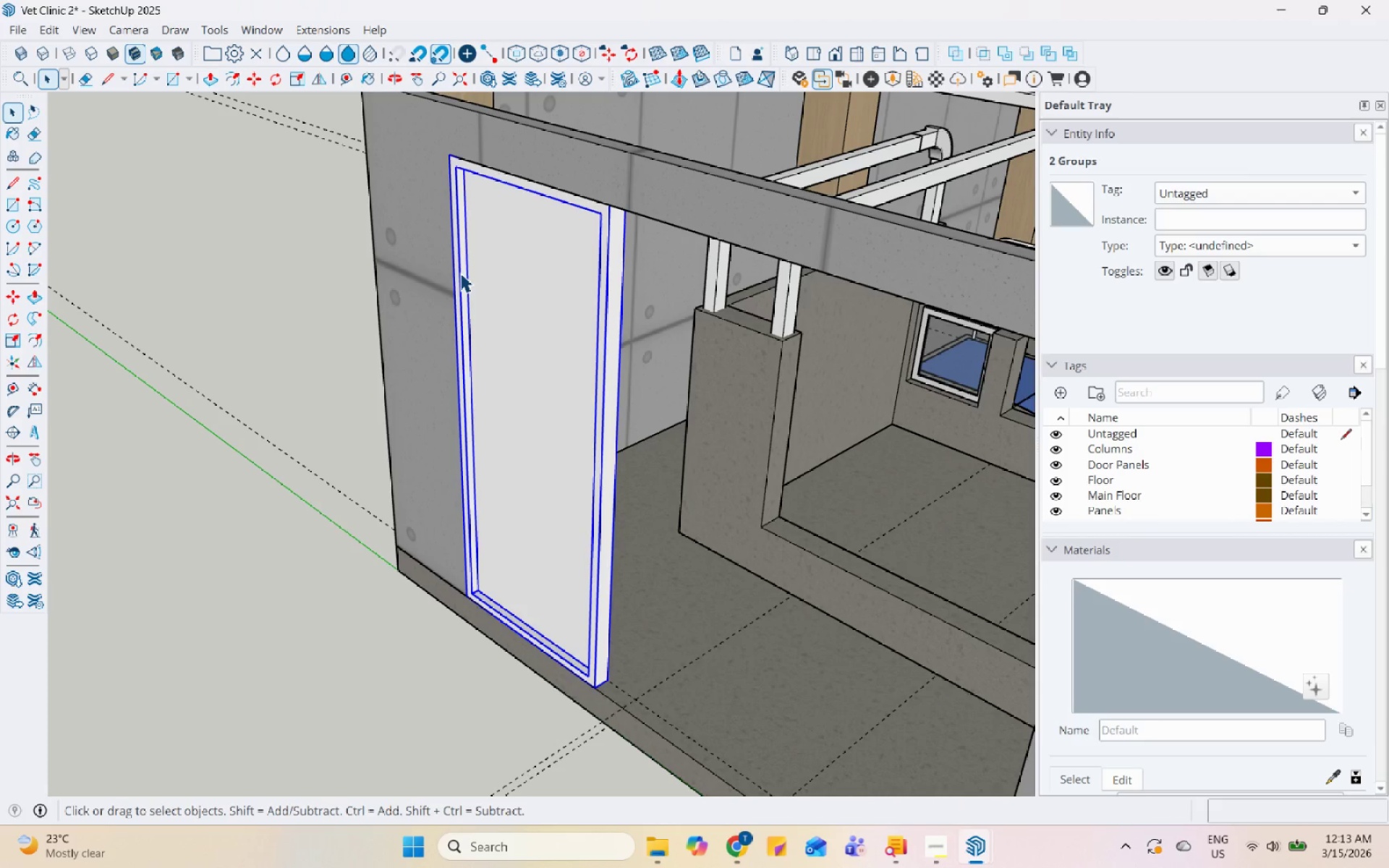 
right_click([460, 273])
 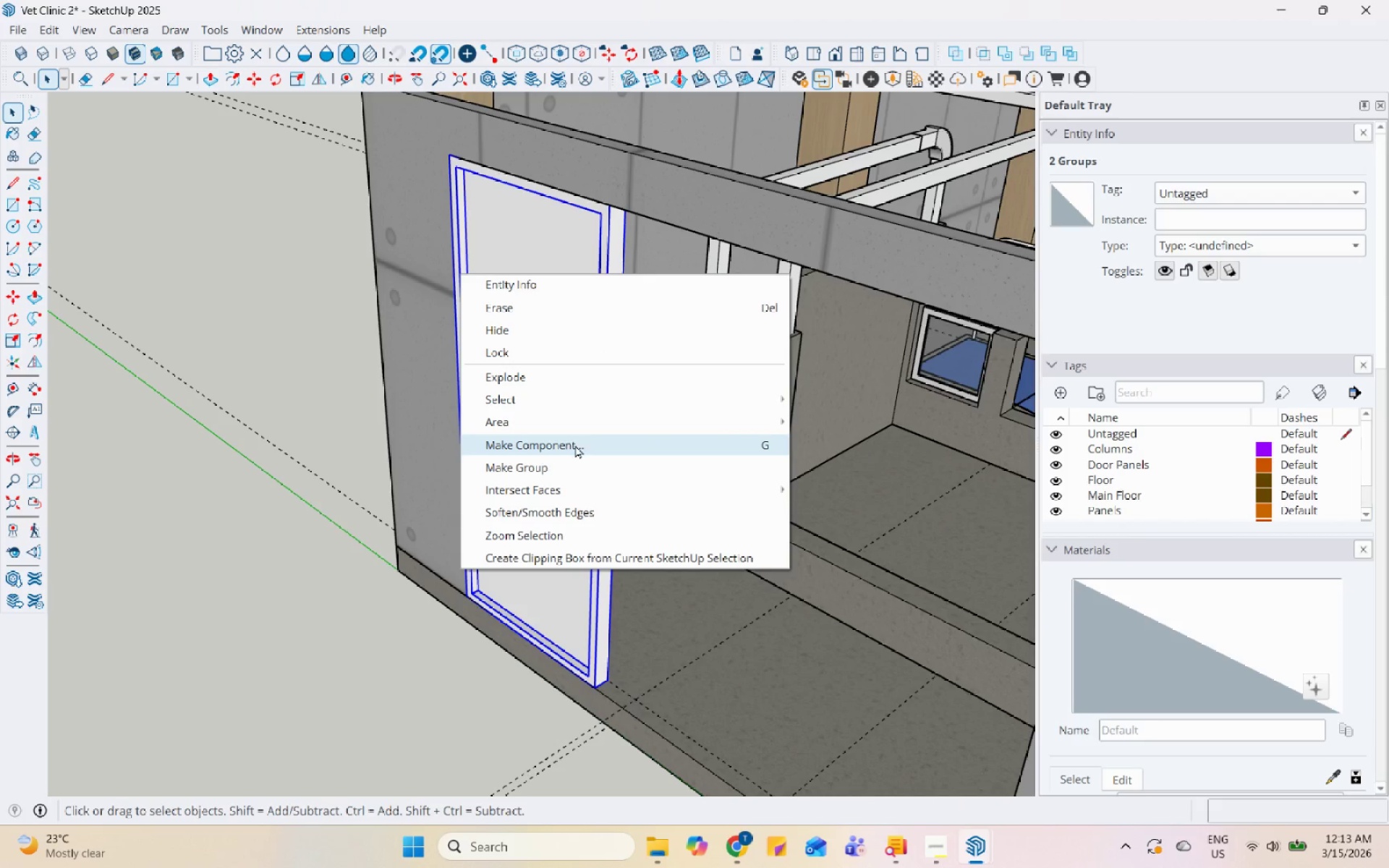 
left_click([575, 445])
 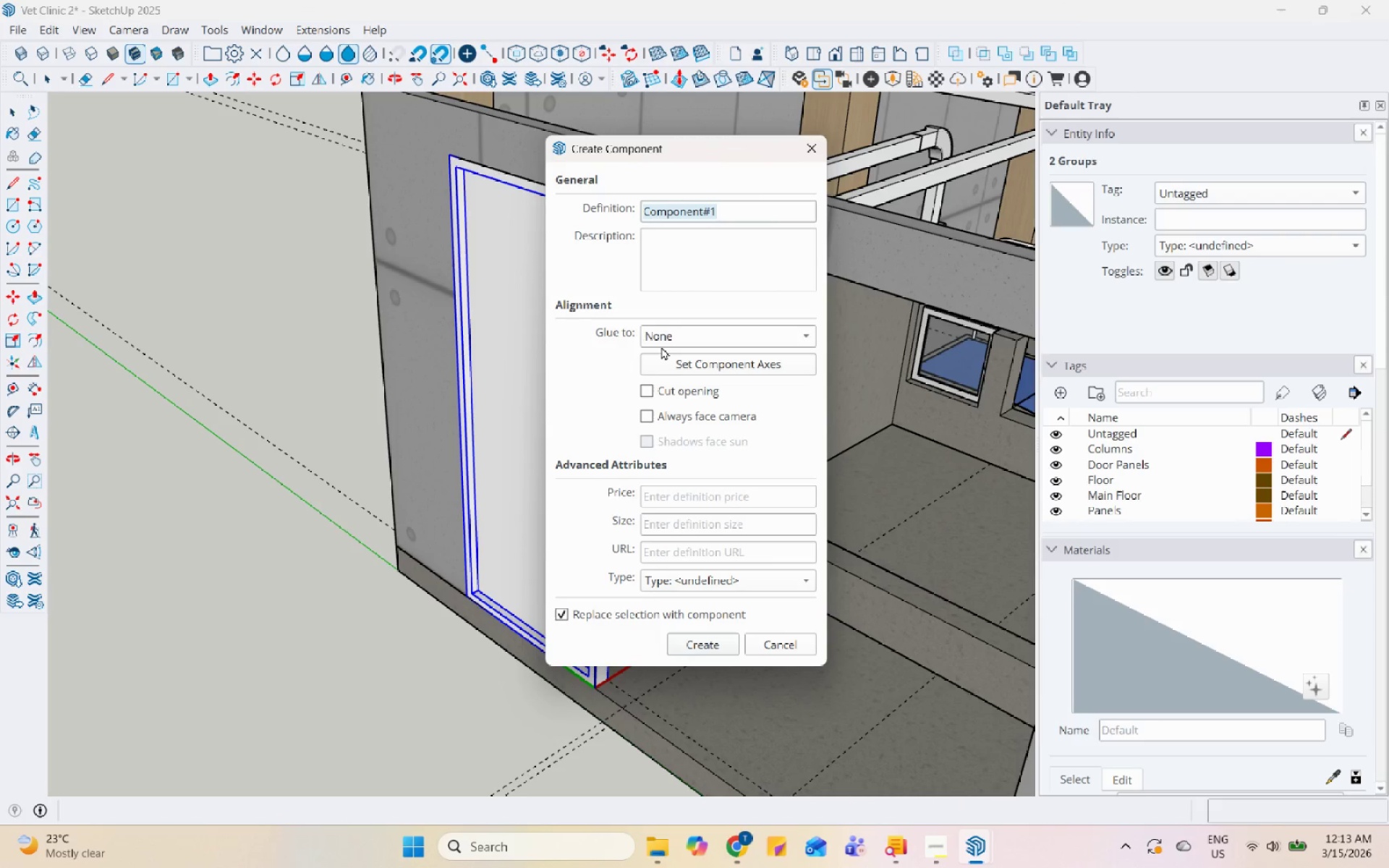 
mouse_move([674, 332])
 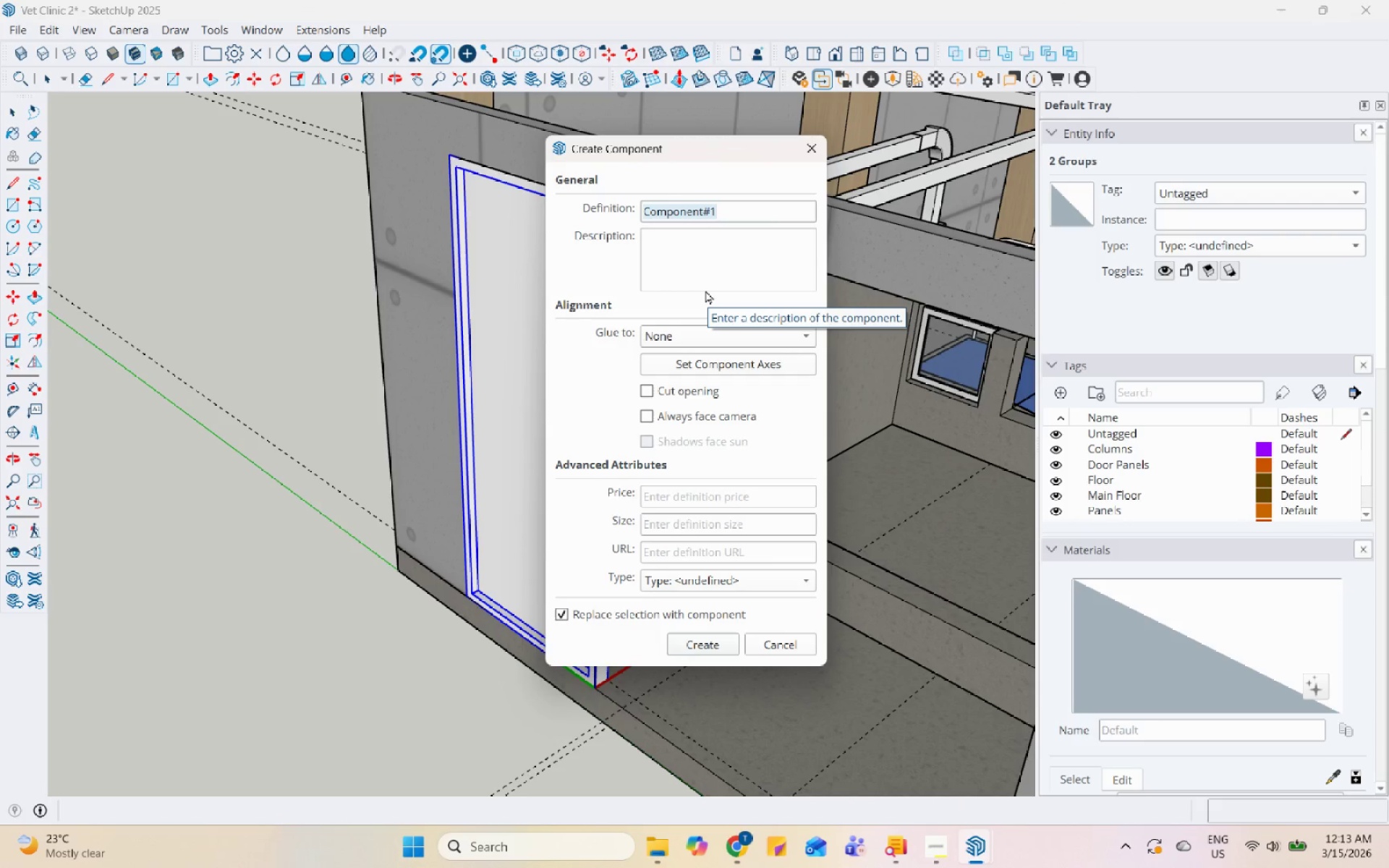 
type(Glass Window)
 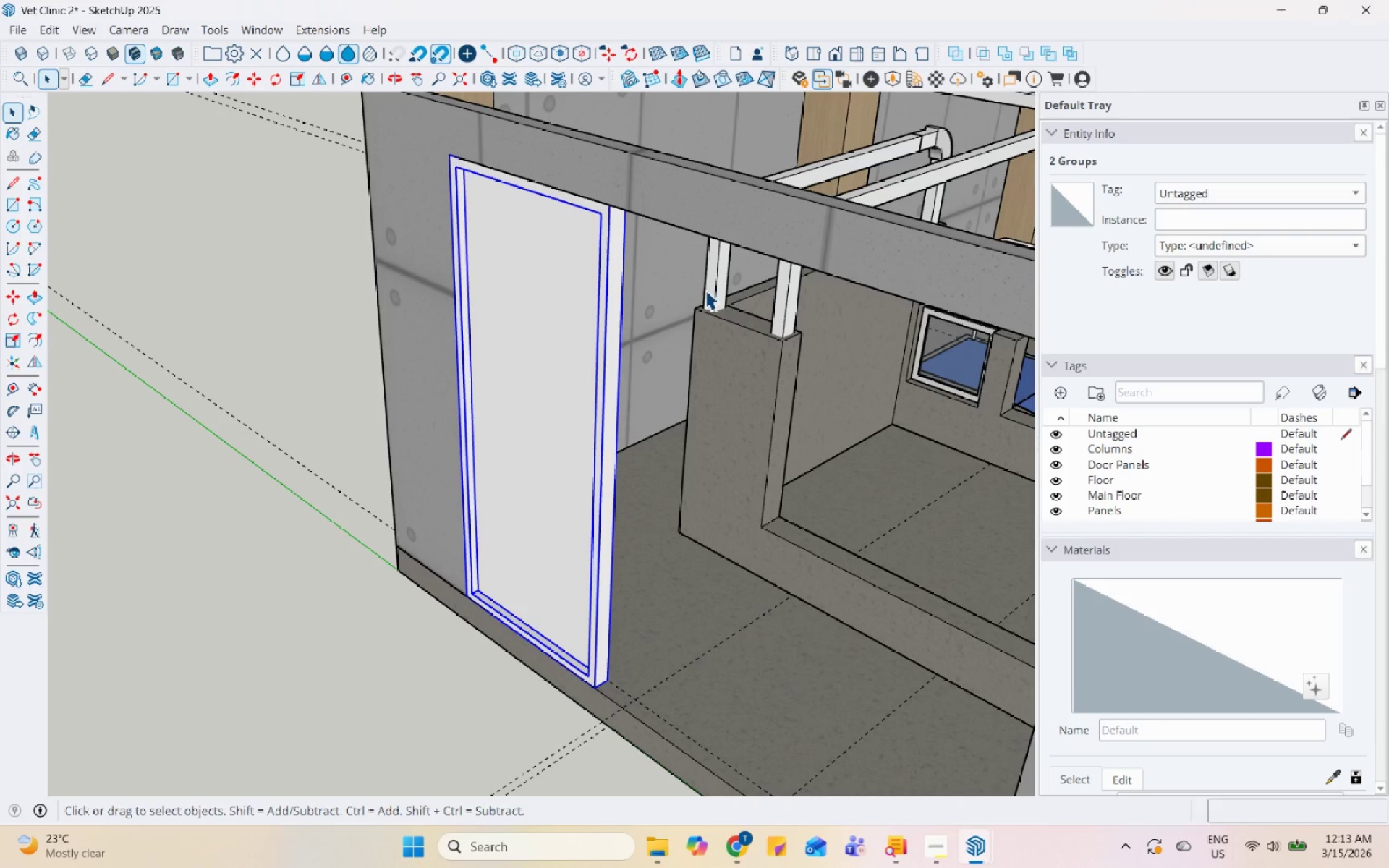 
 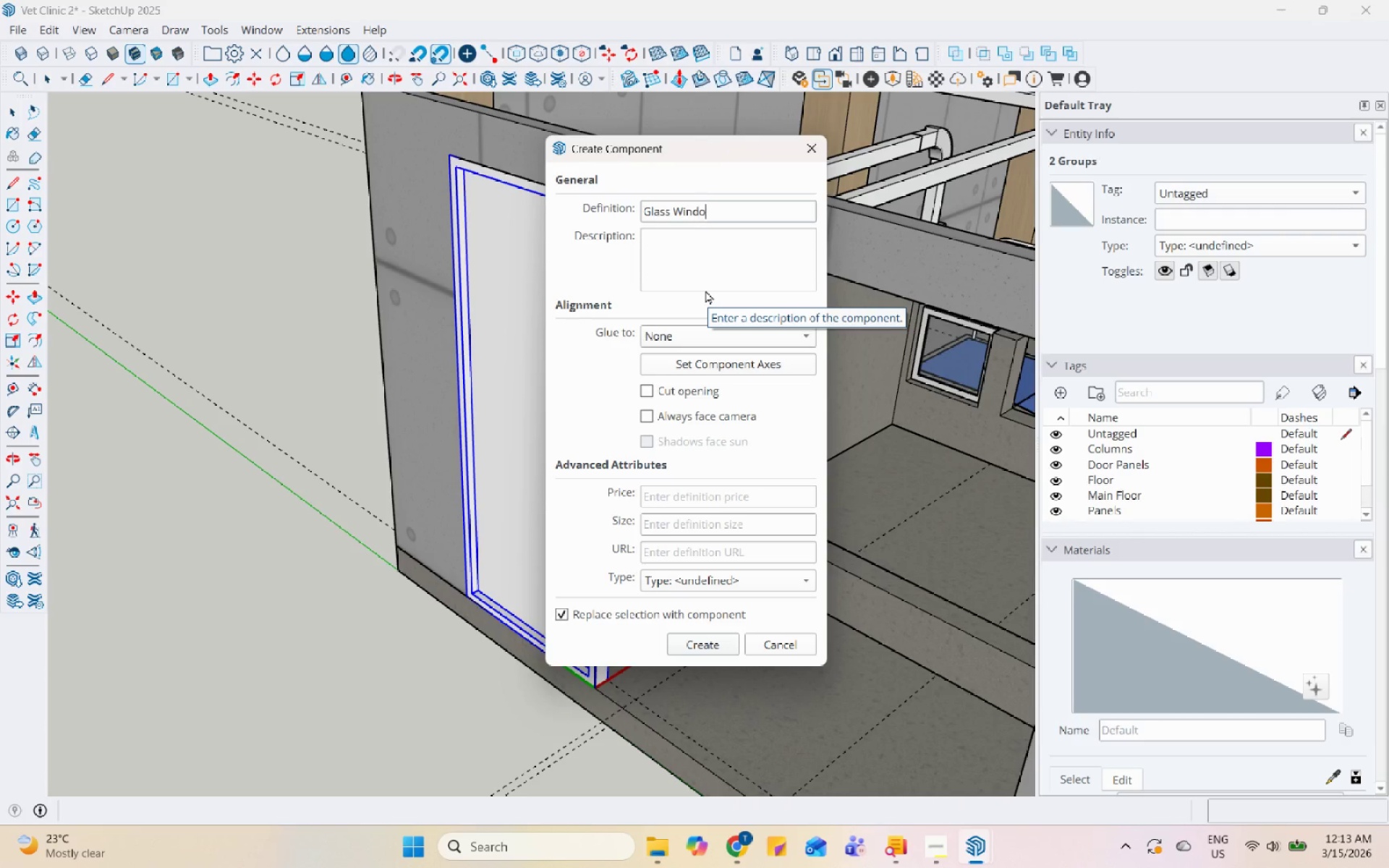 
key(Enter)
 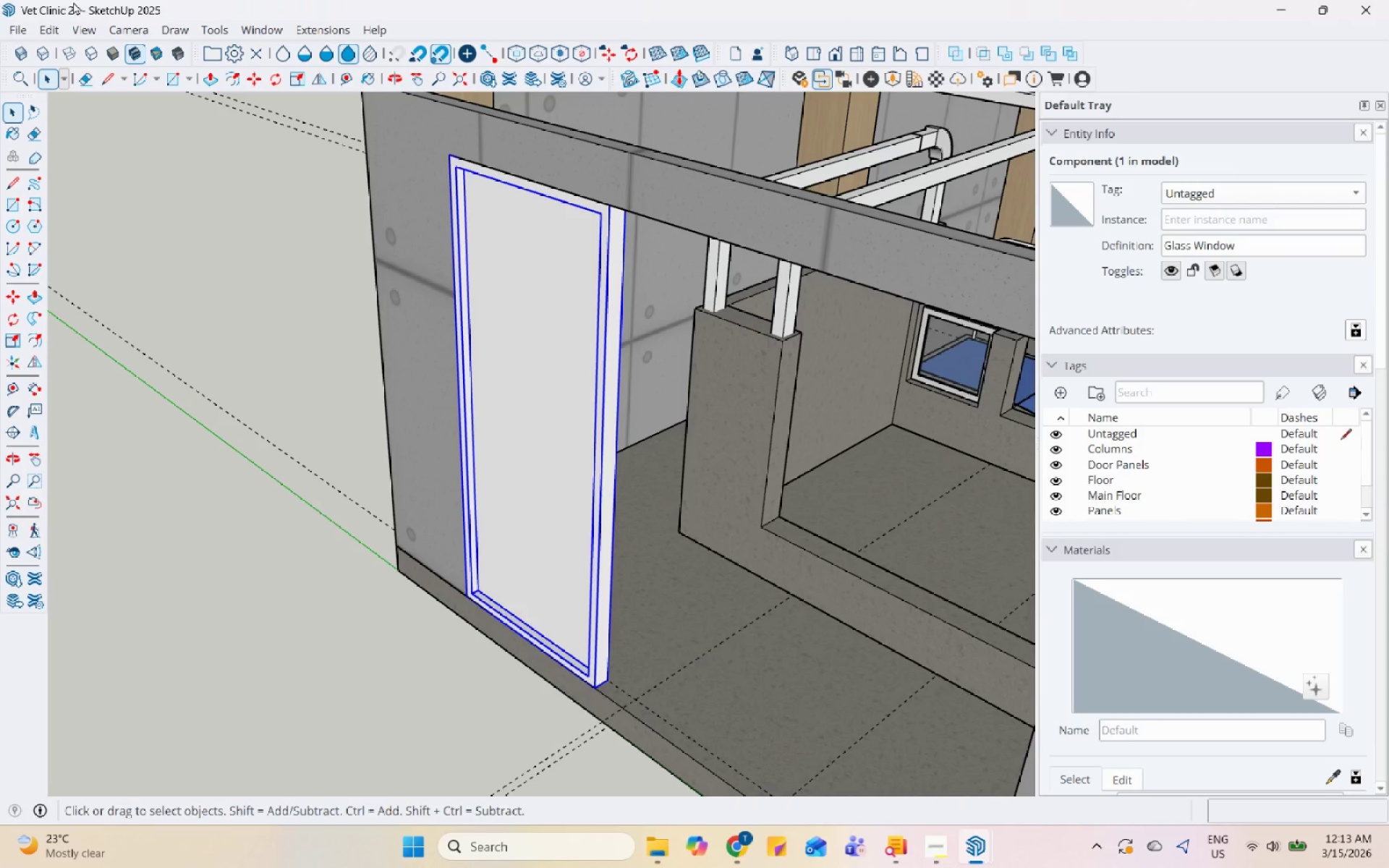 
key(M)
 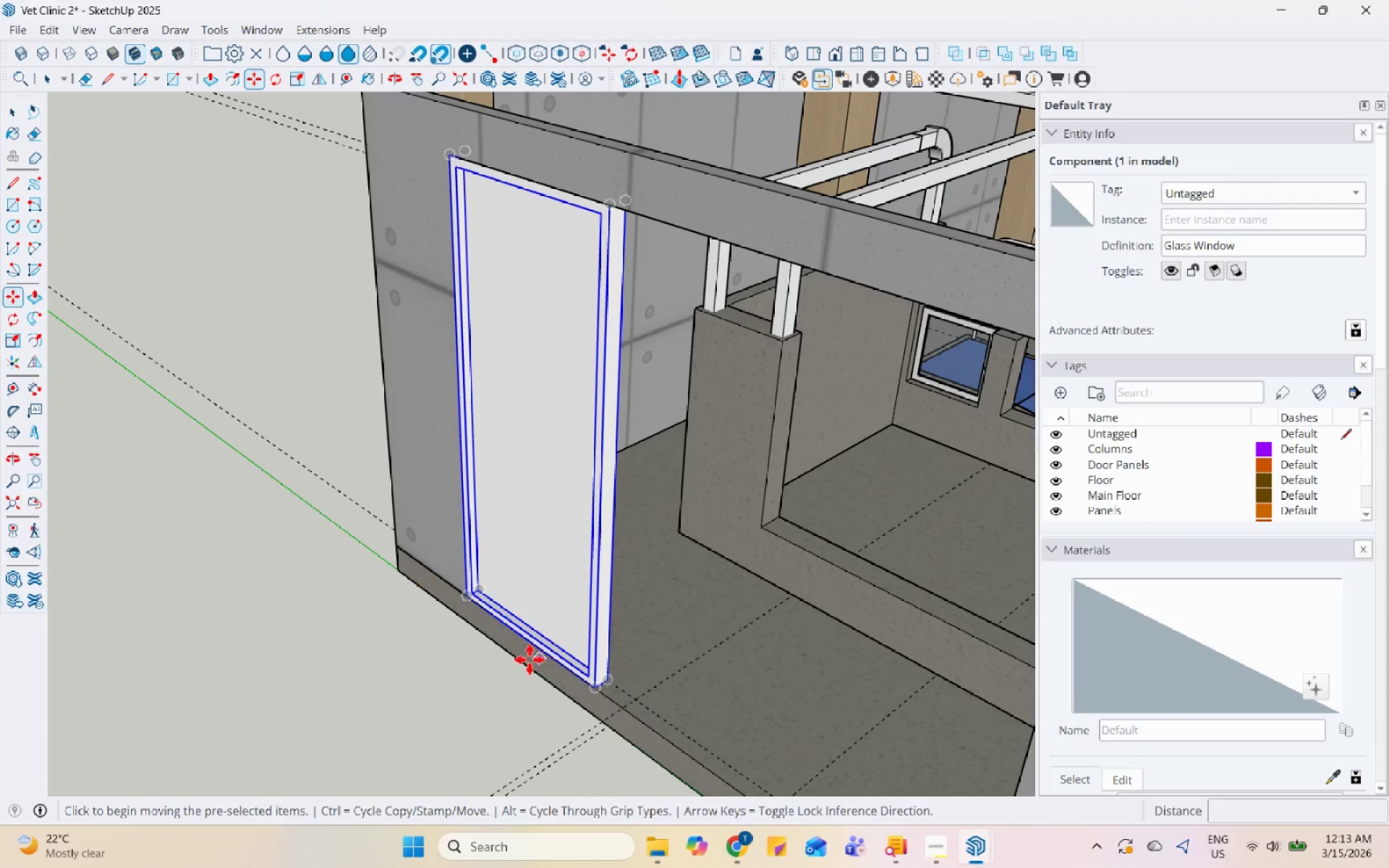 
scroll: coordinate [567, 483], scroll_direction: up, amount: 9.0
 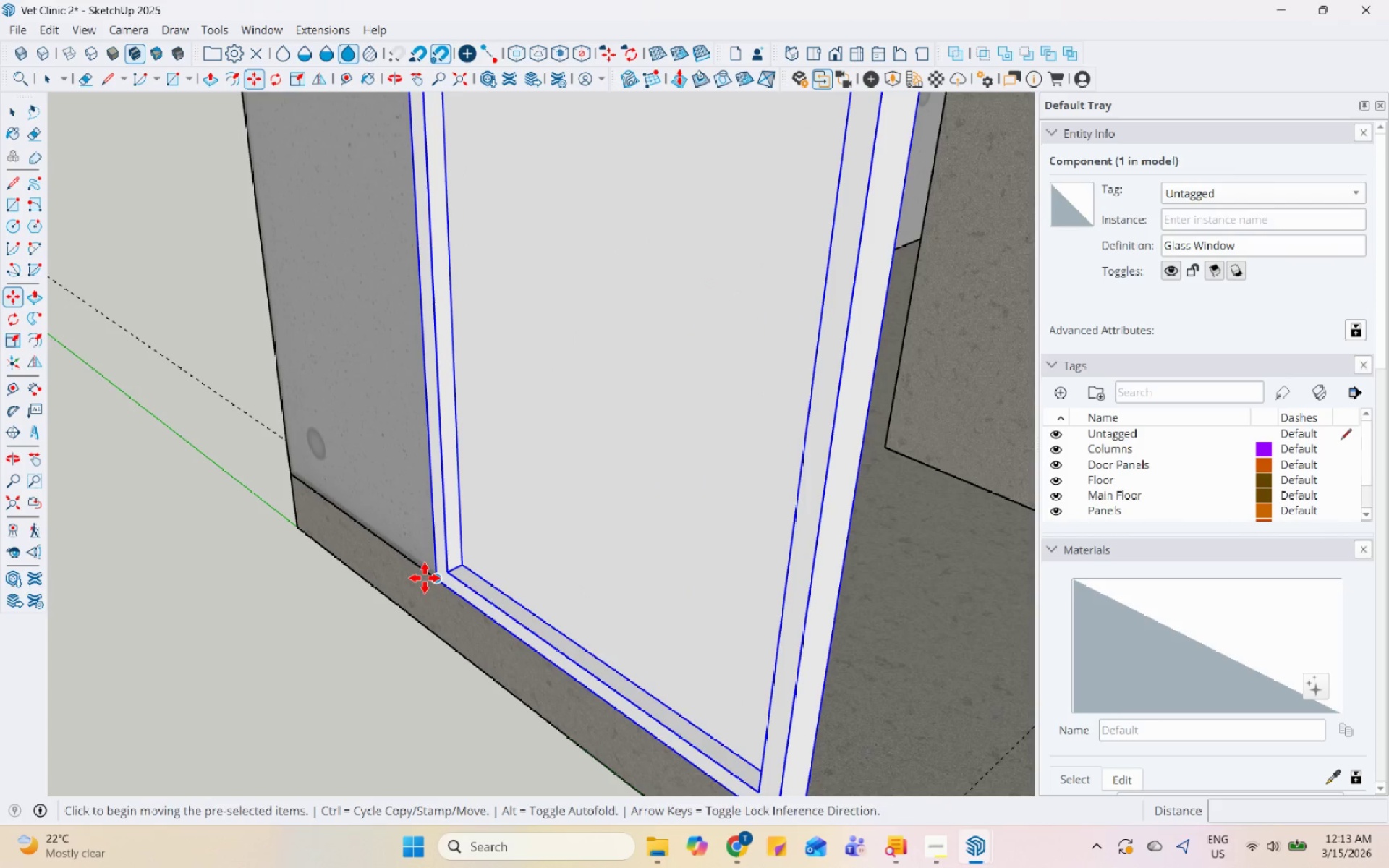 
key(Control+ControlLeft)
 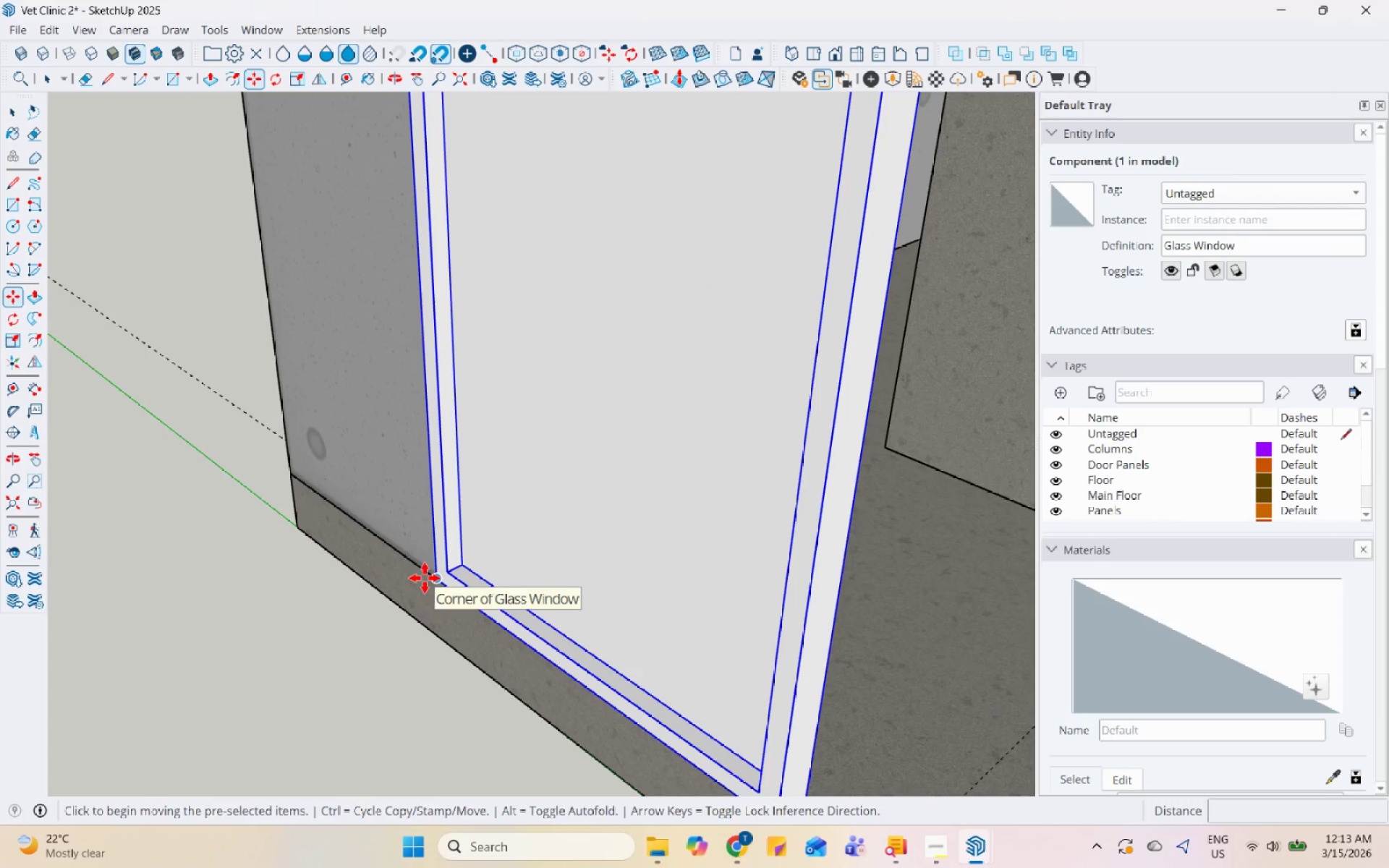 
left_click_drag(start_coordinate=[426, 578], to_coordinate=[431, 574])
 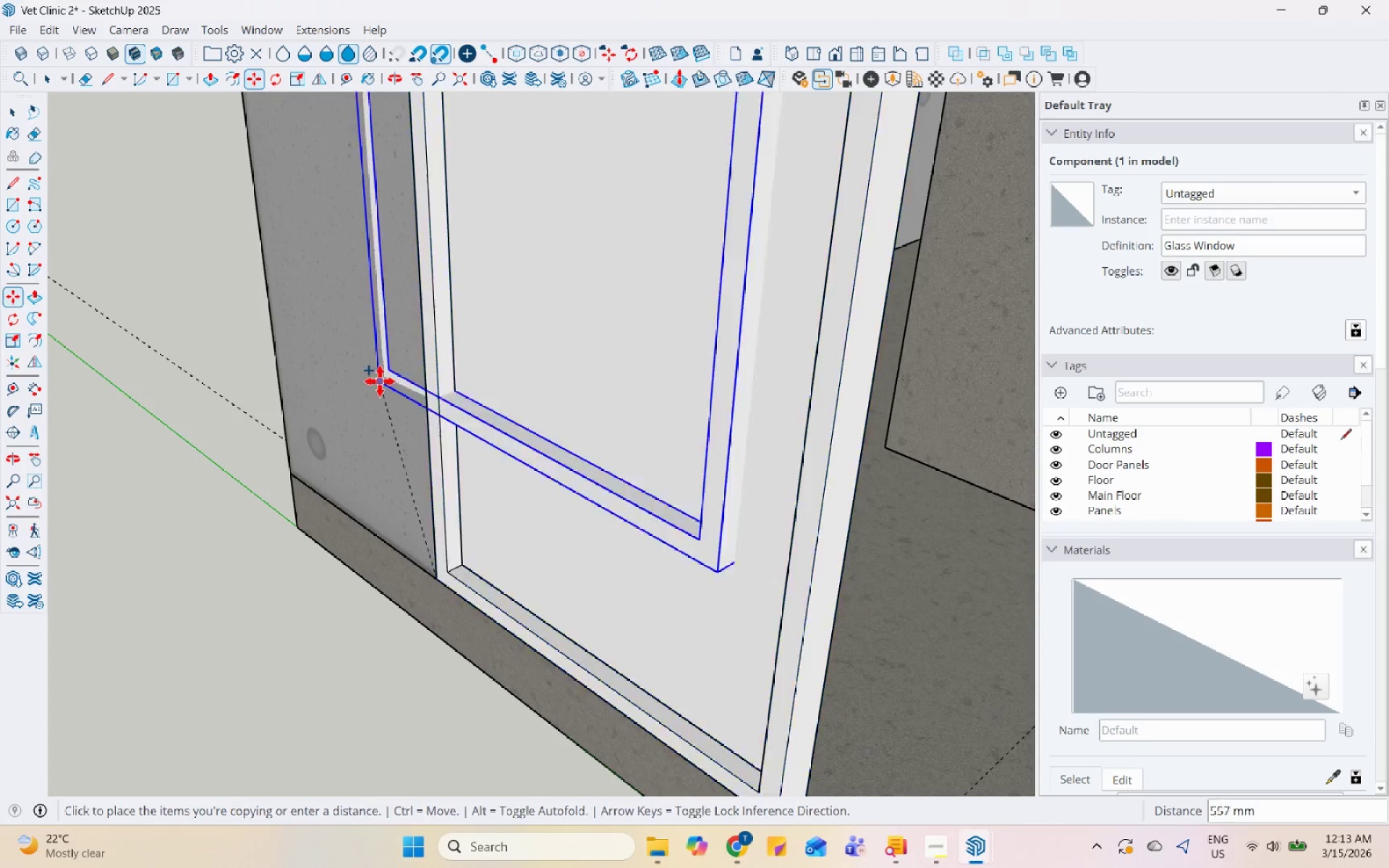 
scroll: coordinate [551, 593], scroll_direction: up, amount: 1.0
 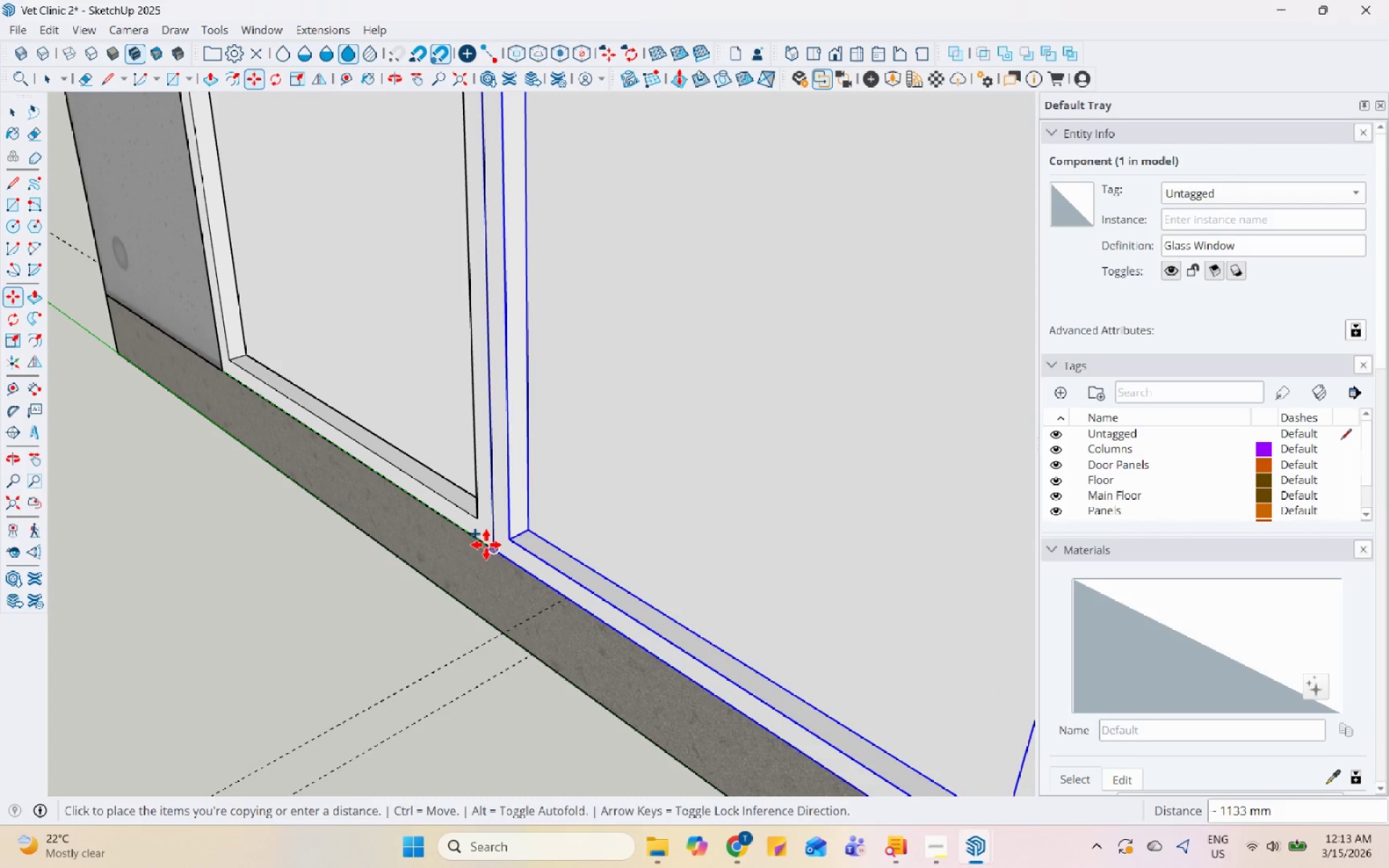 
left_click([485, 543])
 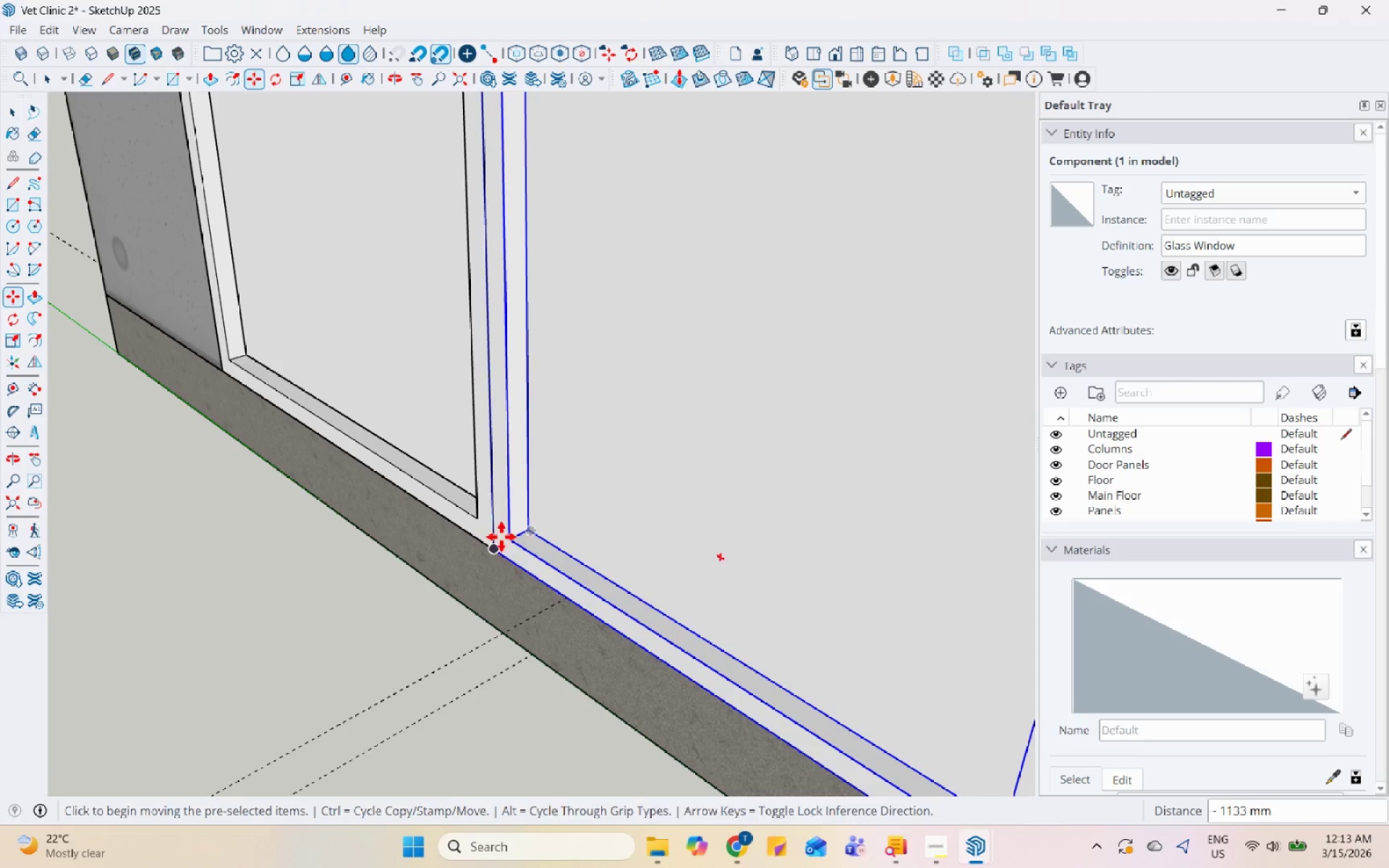 
key(Control+ControlLeft)
 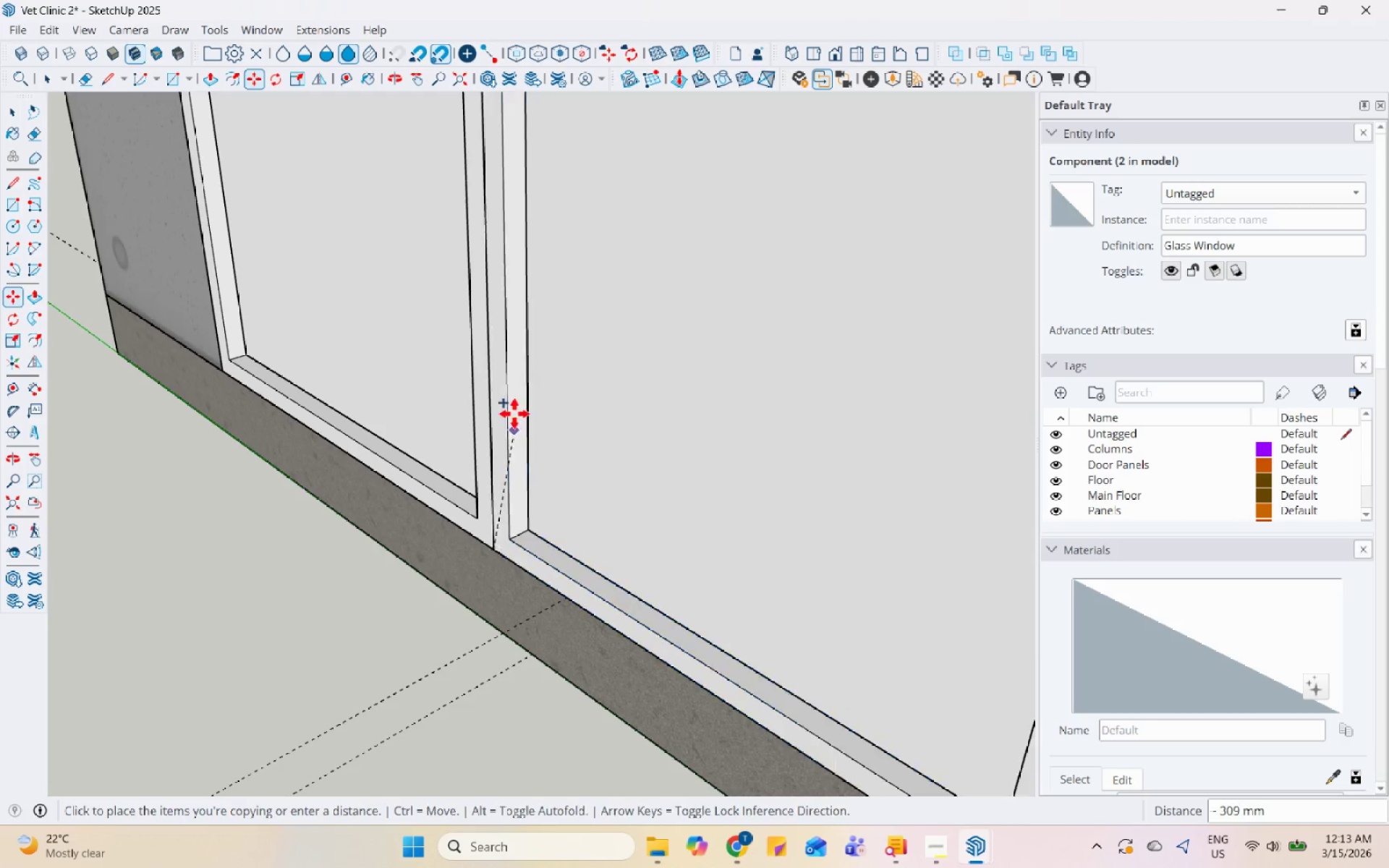 
scroll: coordinate [753, 633], scroll_direction: down, amount: 1.0
 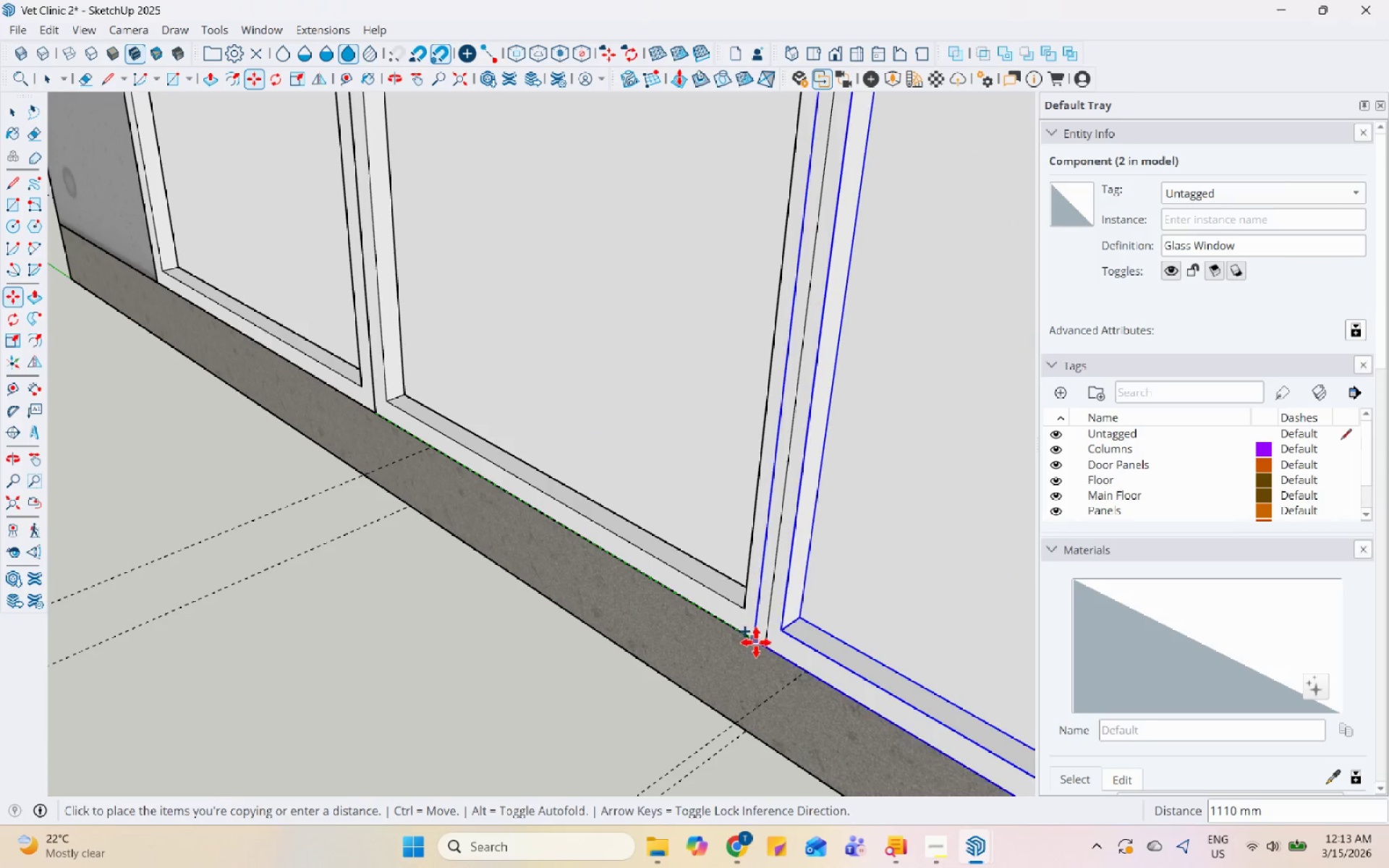 
left_click_drag(start_coordinate=[768, 647], to_coordinate=[749, 645])
 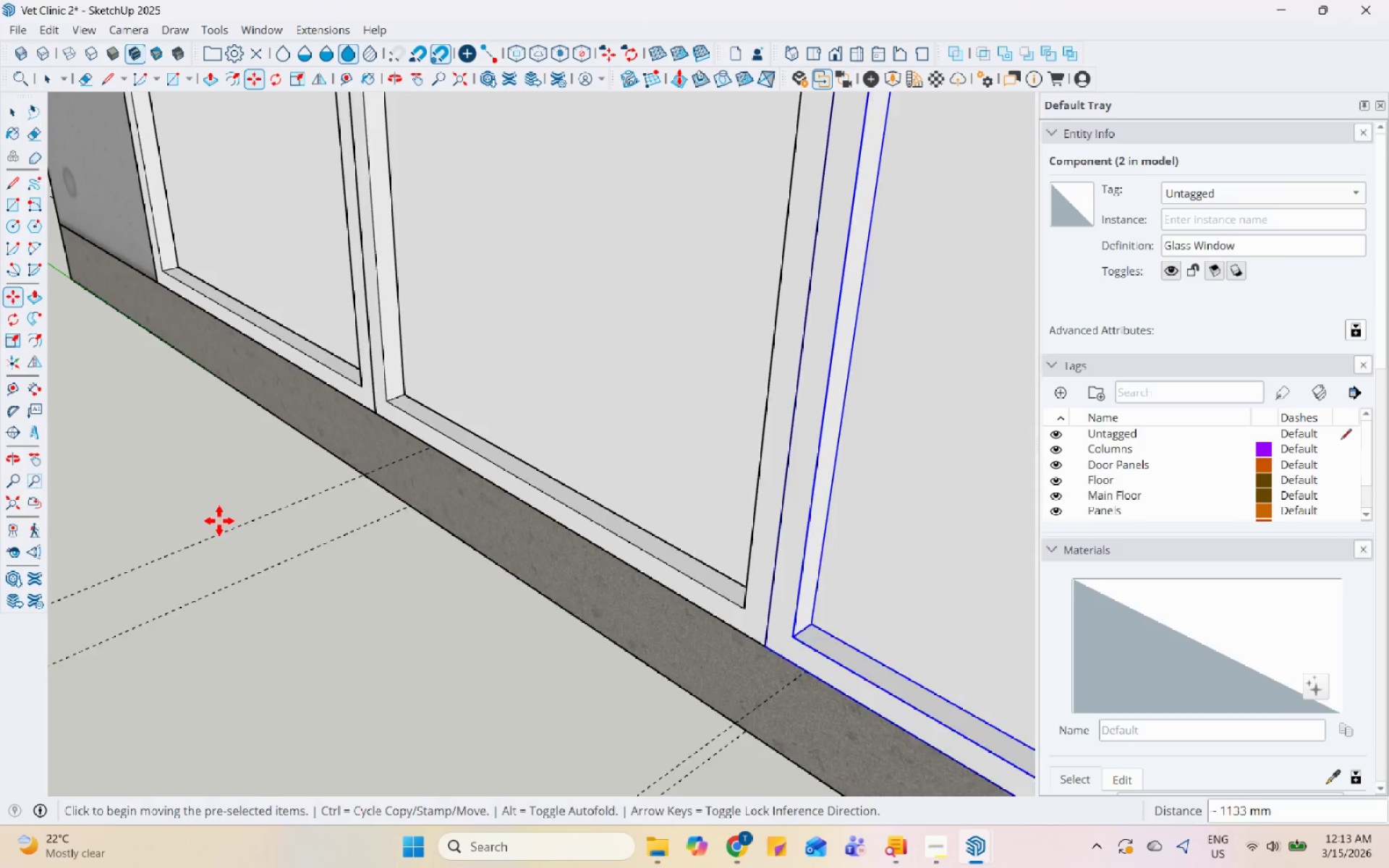 
scroll: coordinate [352, 522], scroll_direction: down, amount: 11.0
 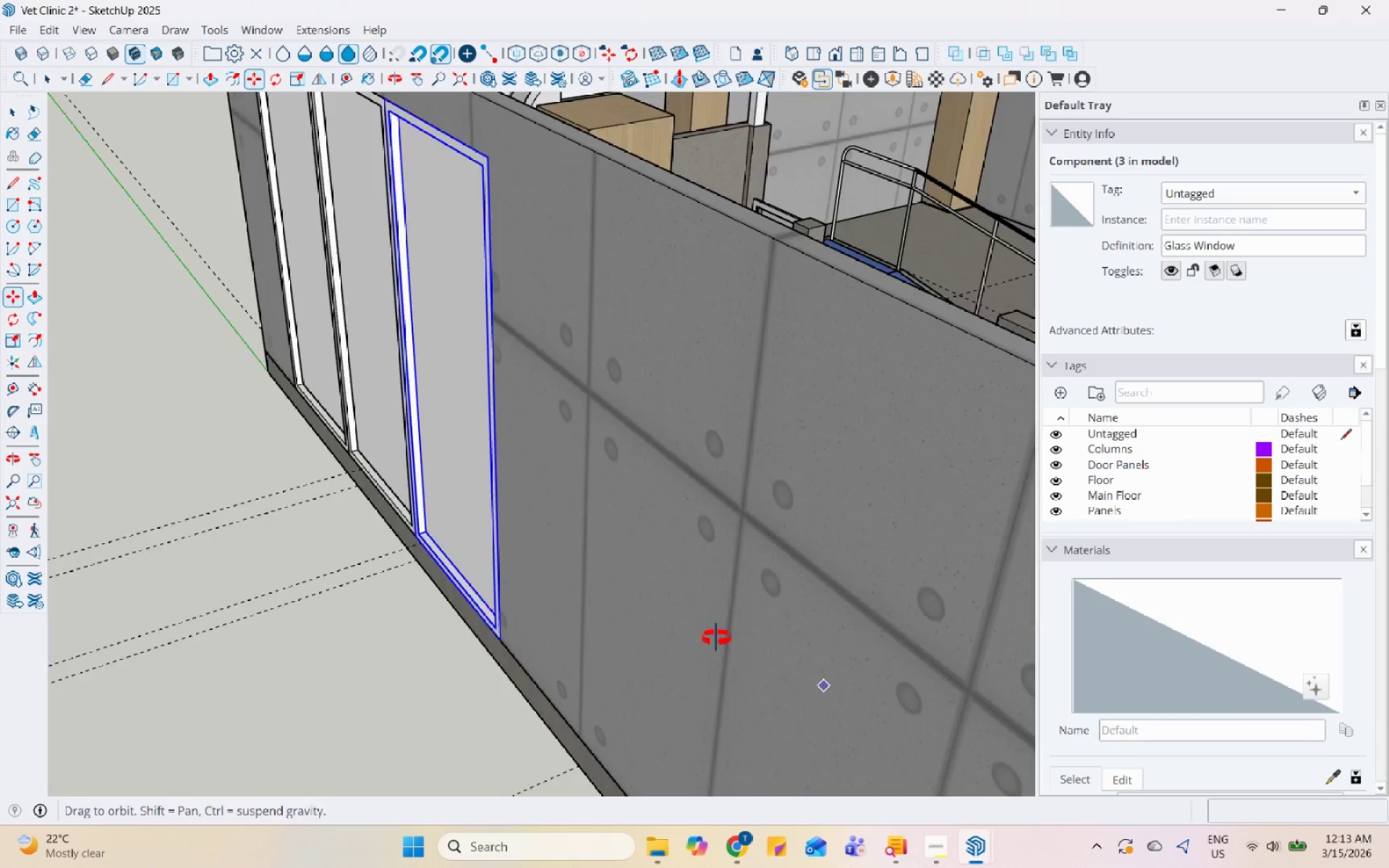 
key(Space)
 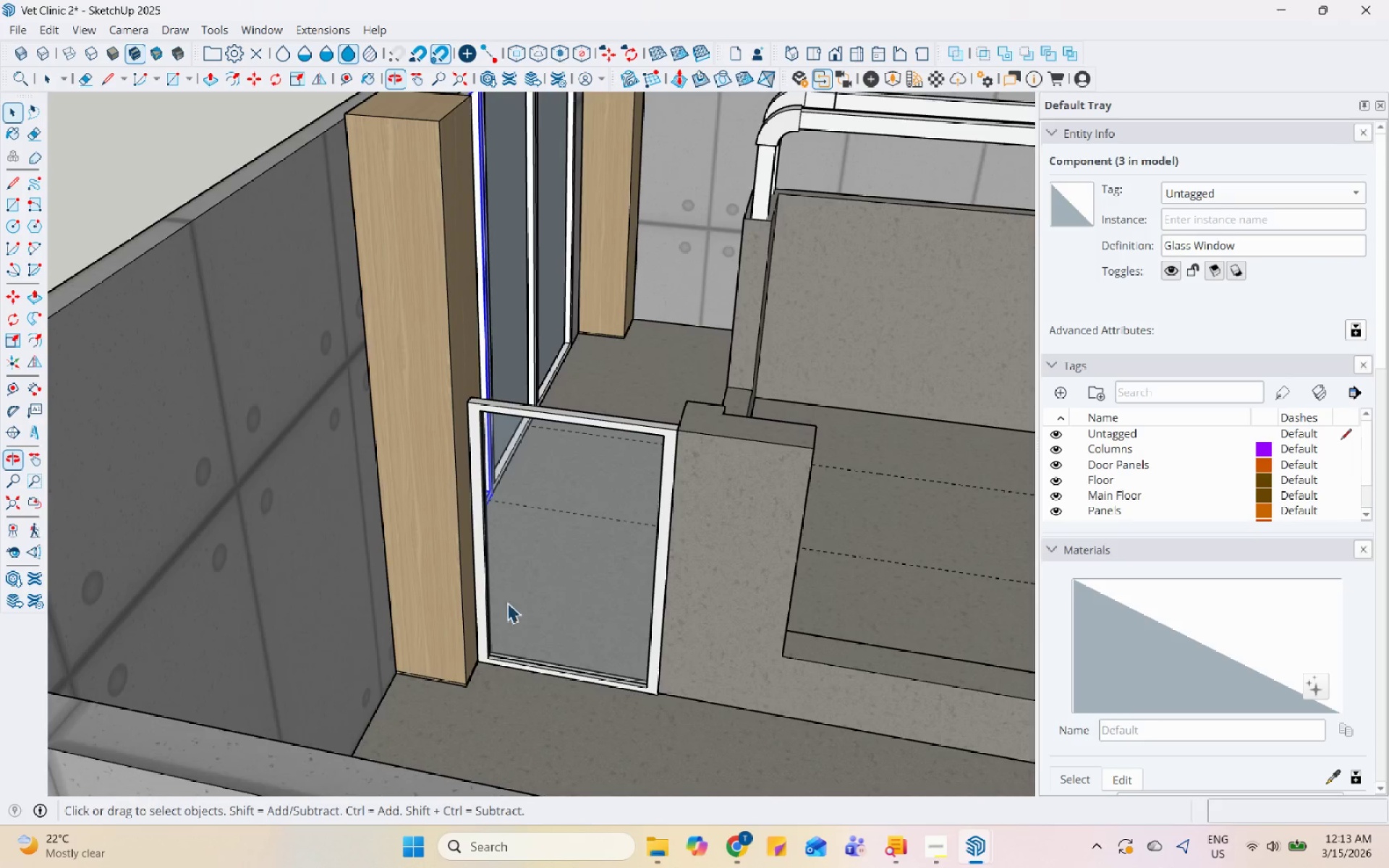 
scroll: coordinate [482, 592], scroll_direction: down, amount: 7.0
 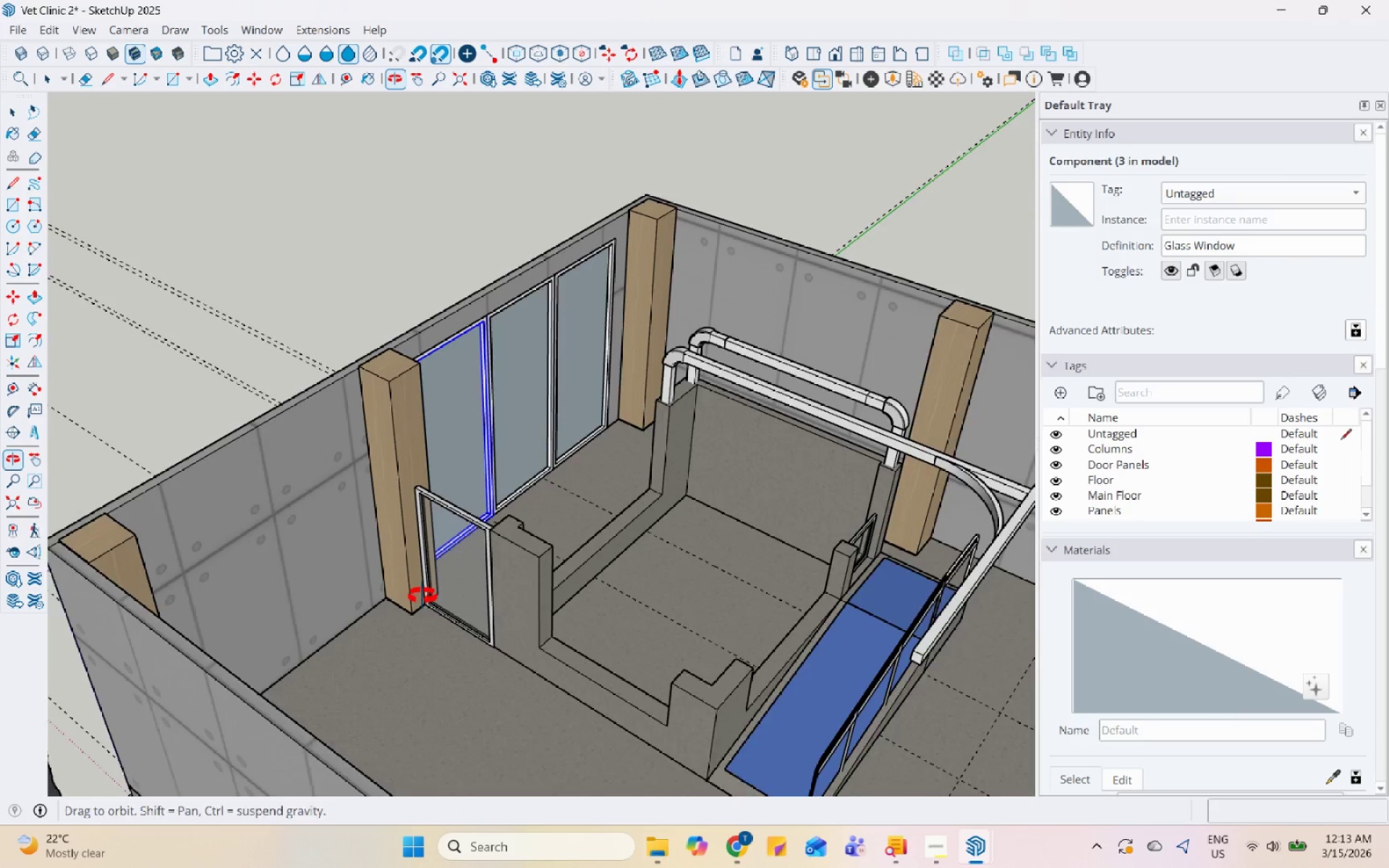 
scroll: coordinate [501, 548], scroll_direction: none, amount: 0.0
 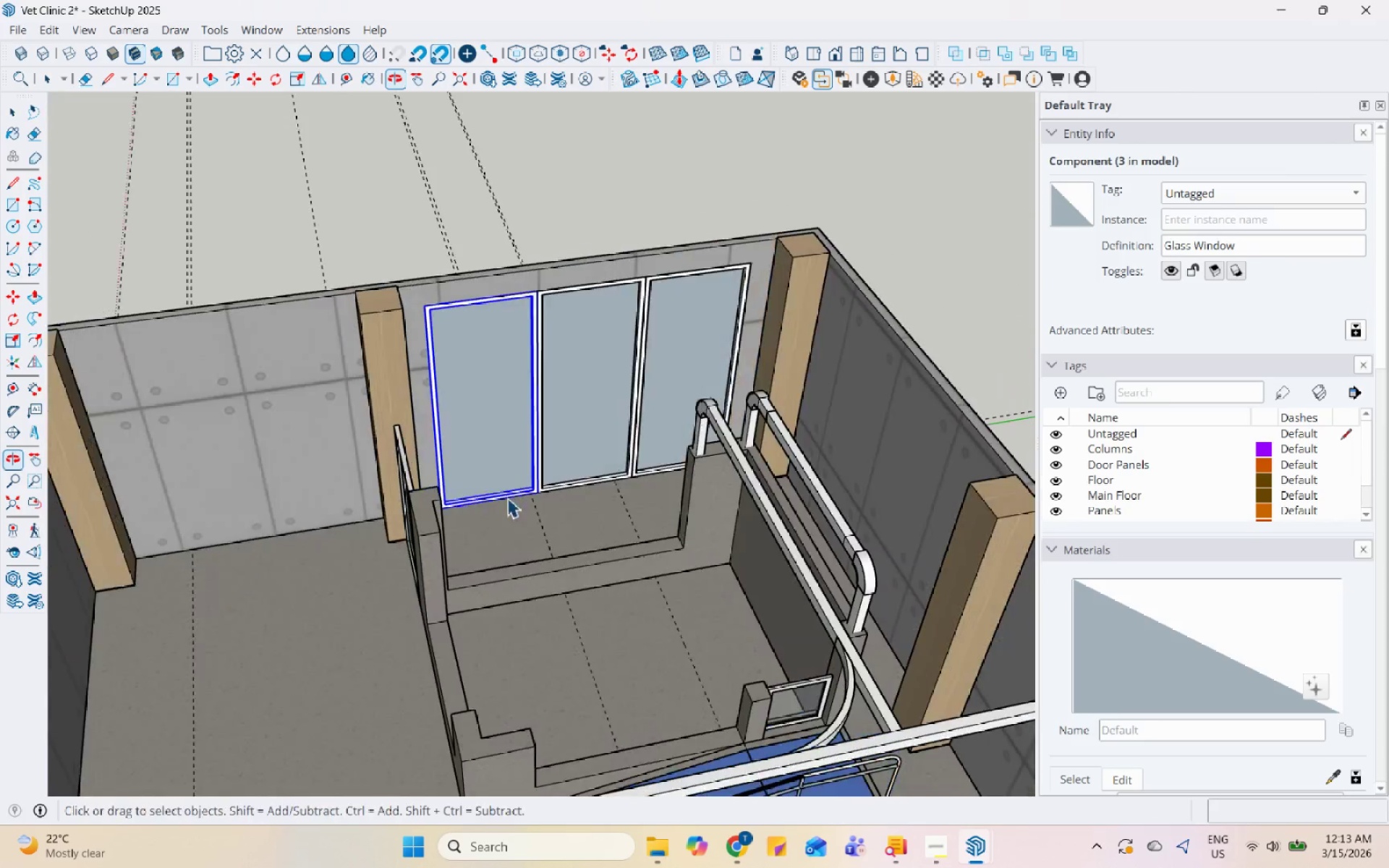 
scroll: coordinate [569, 472], scroll_direction: down, amount: 5.0
 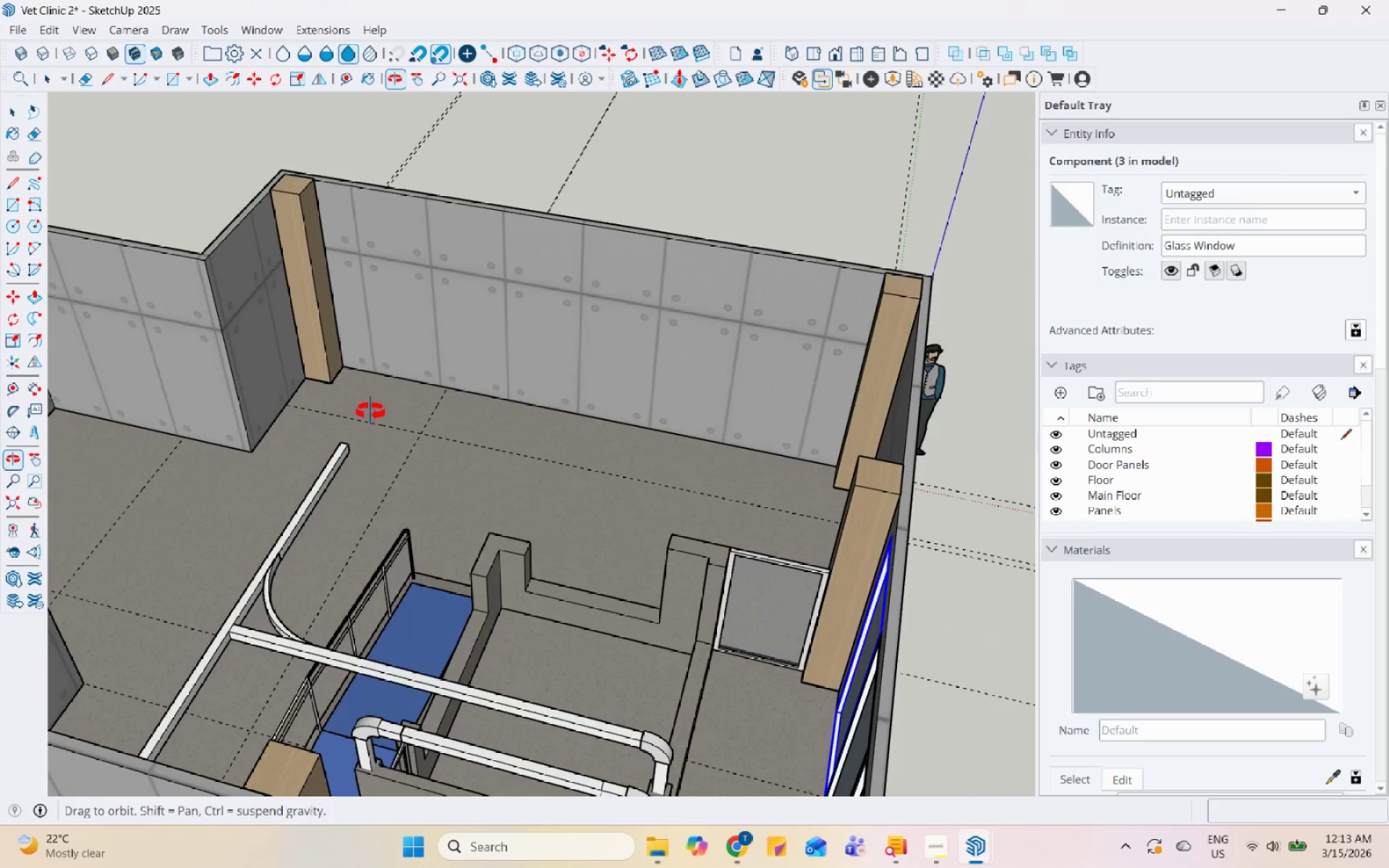 
scroll: coordinate [375, 396], scroll_direction: up, amount: 2.0
 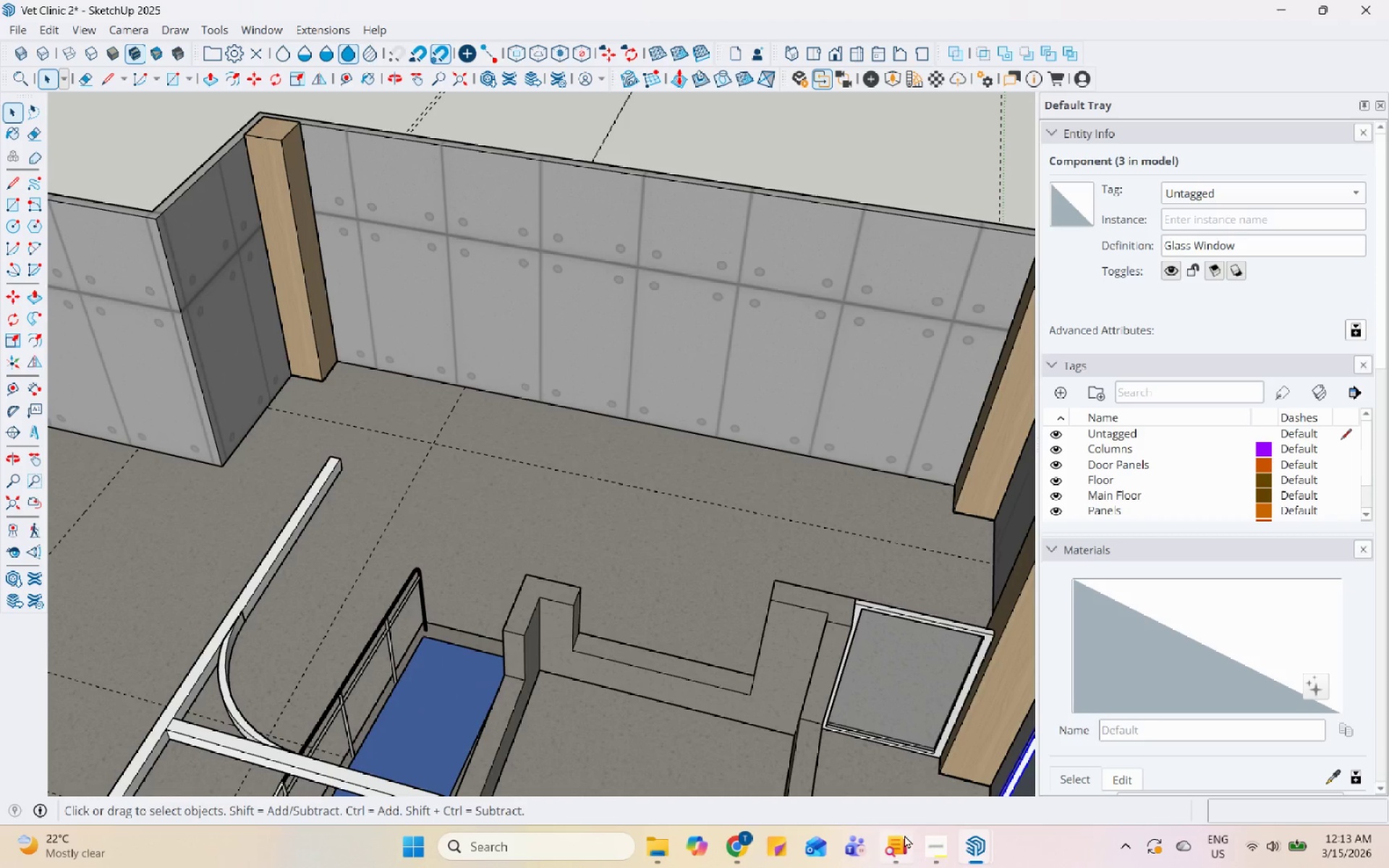 
left_click([927, 846])